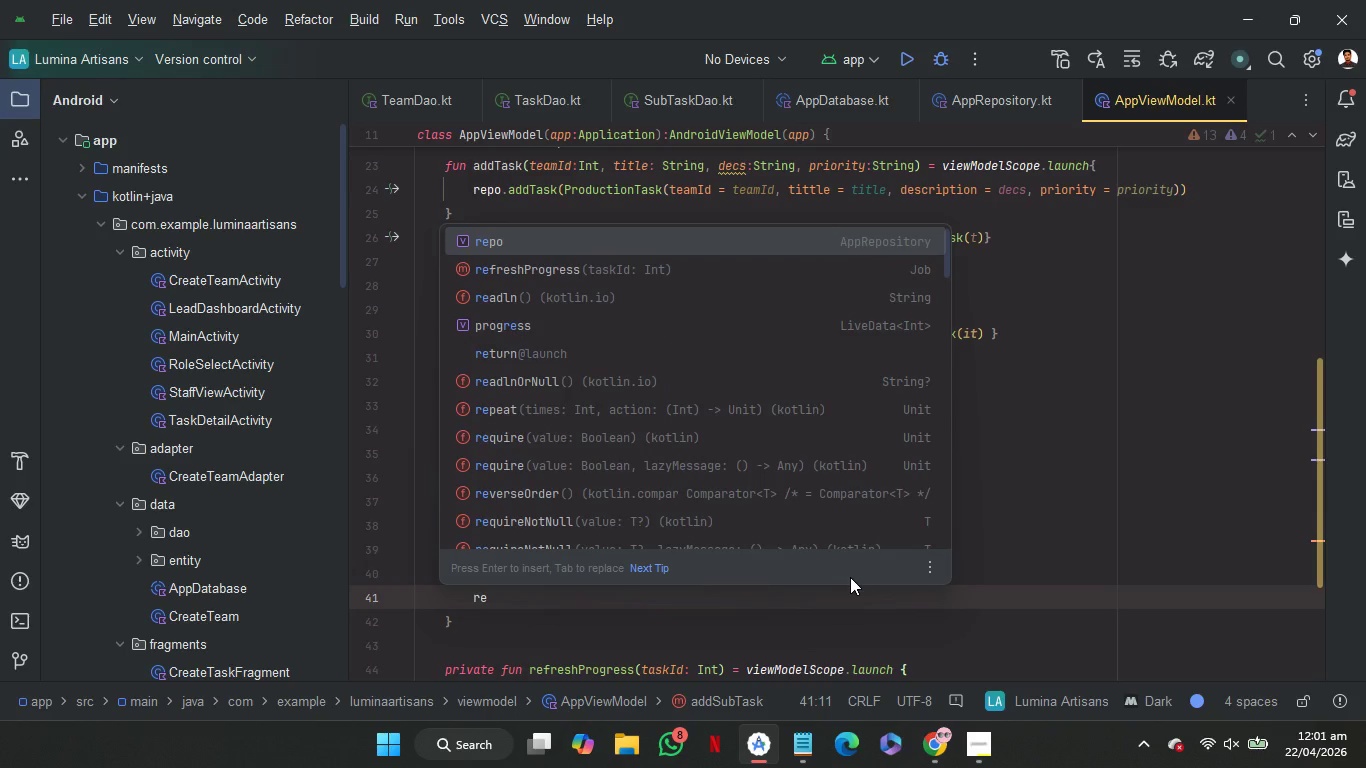 
key(Enter)
 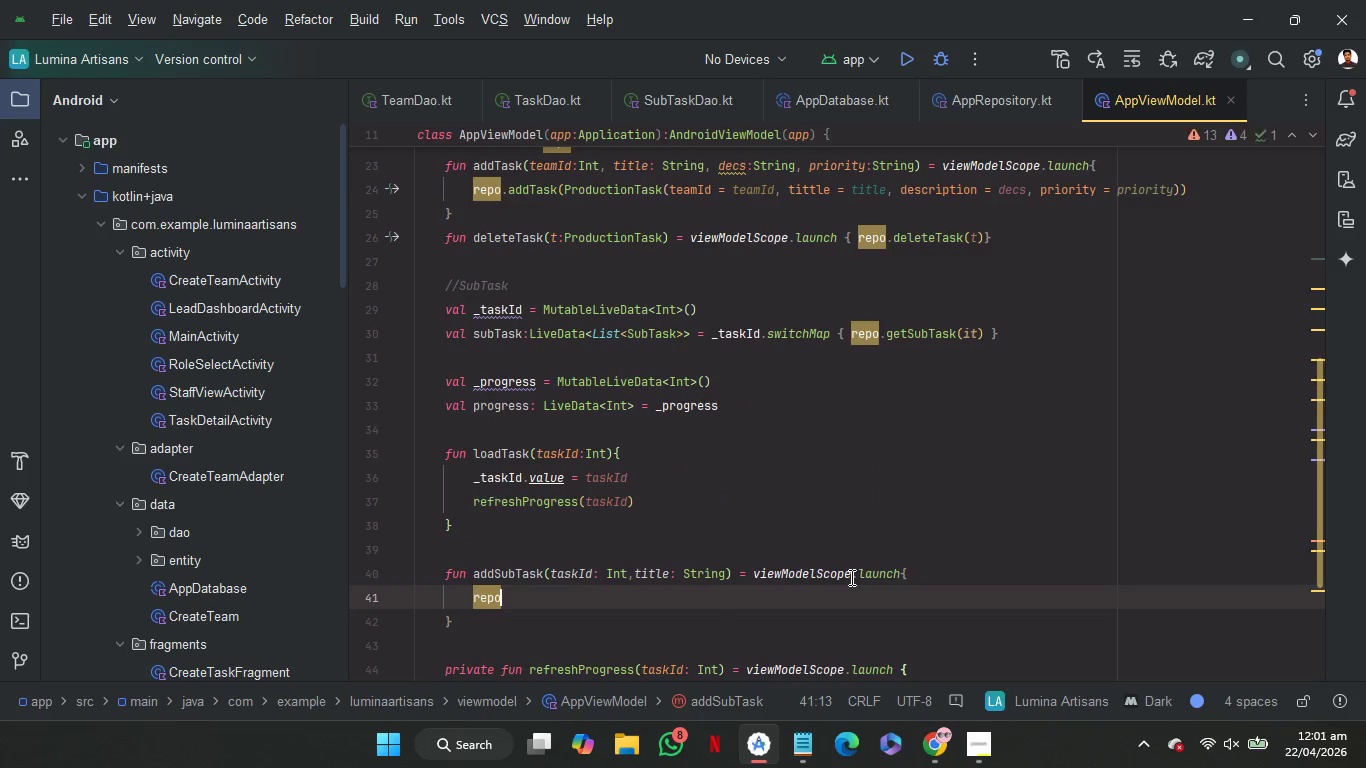 
key(Period)
 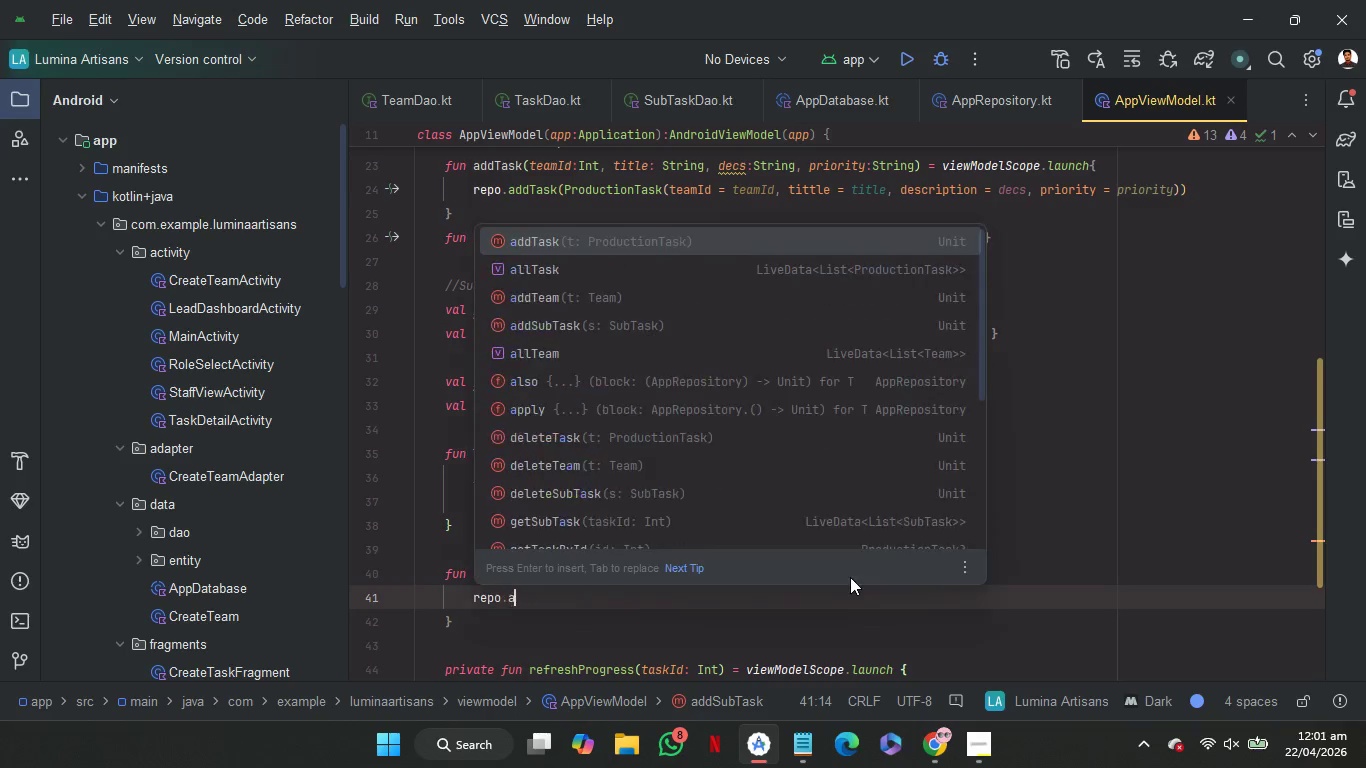 
key(A)
 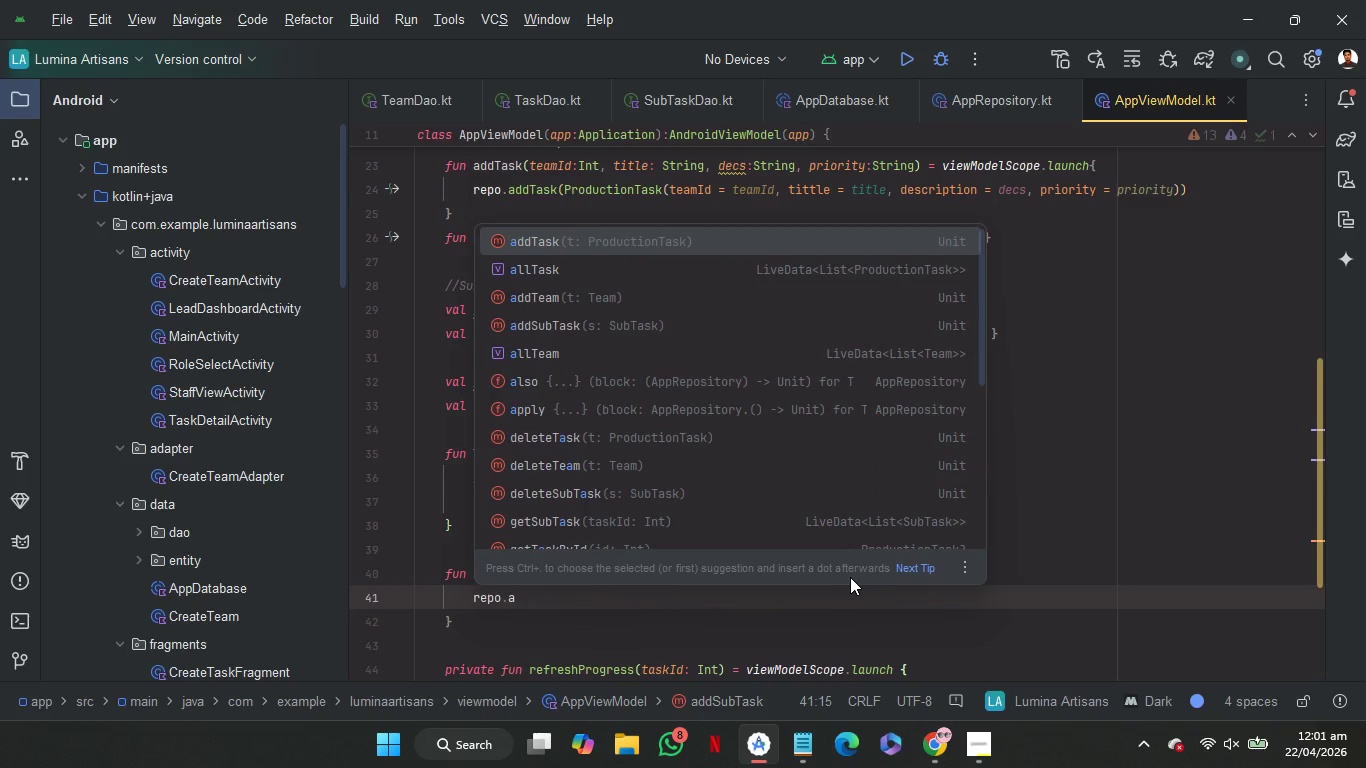 
key(ArrowDown)
 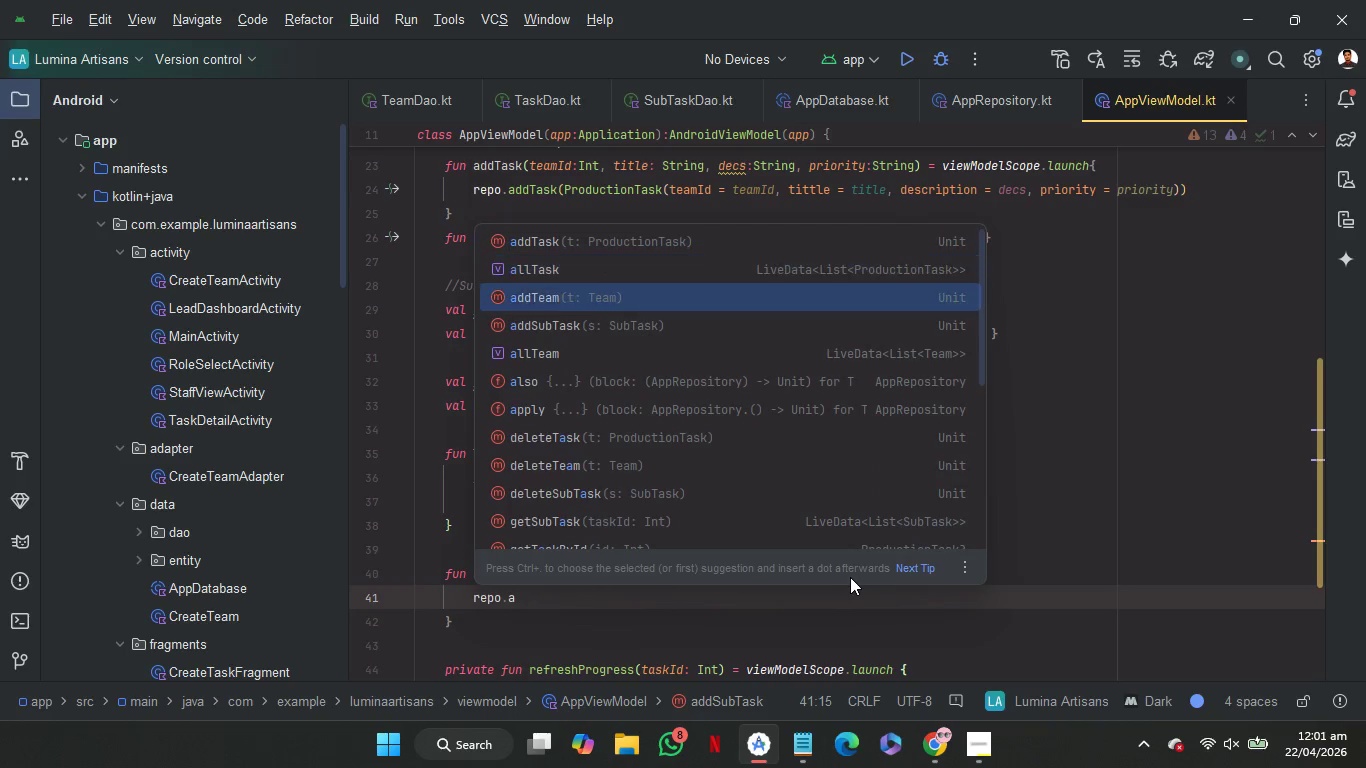 
key(ArrowDown)
 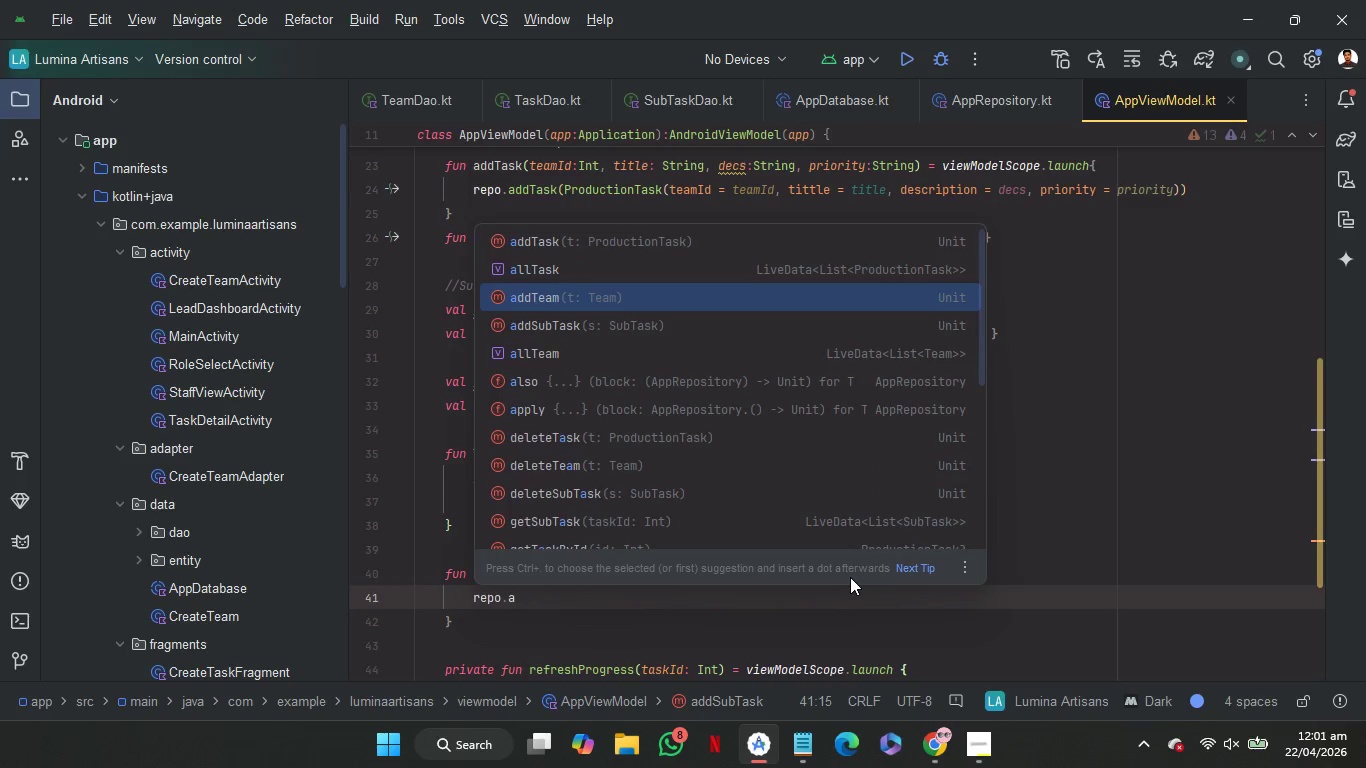 
key(ArrowDown)
 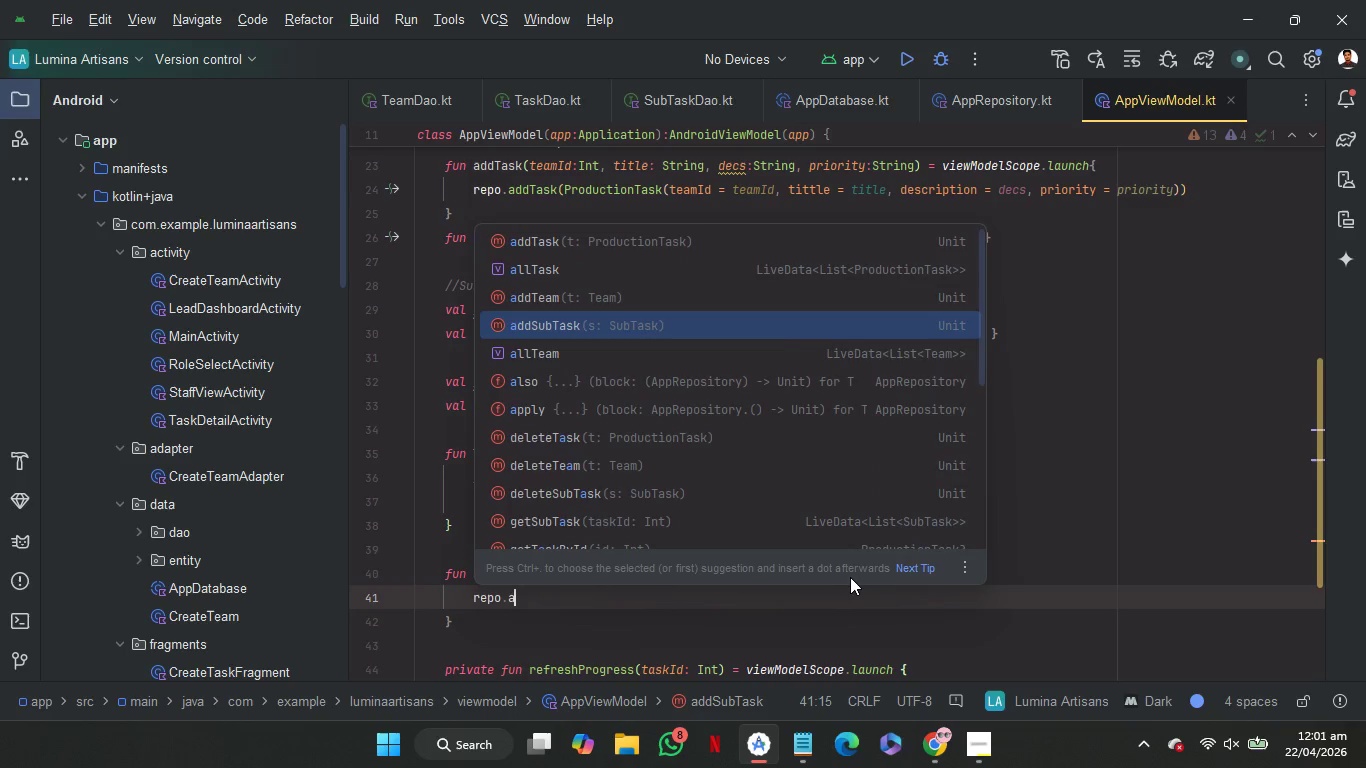 
key(ArrowDown)
 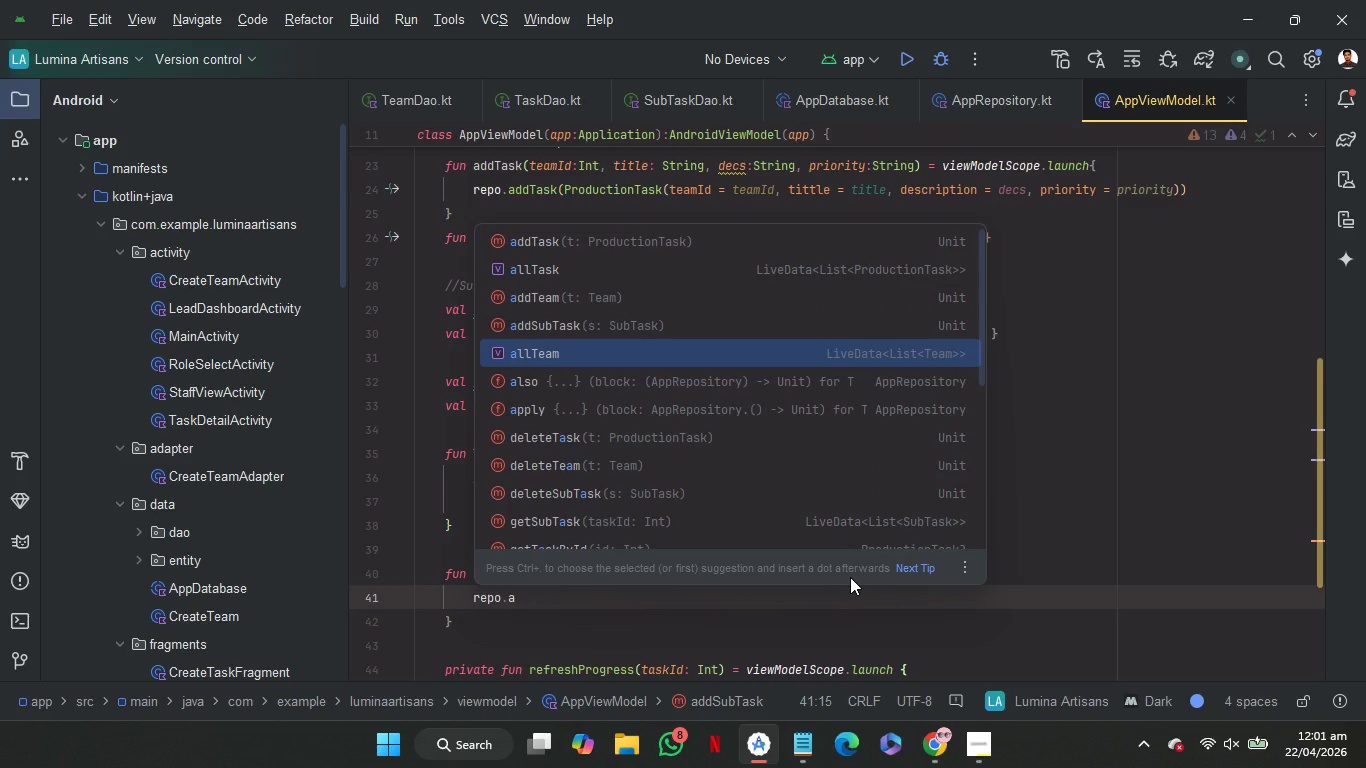 
key(ArrowUp)
 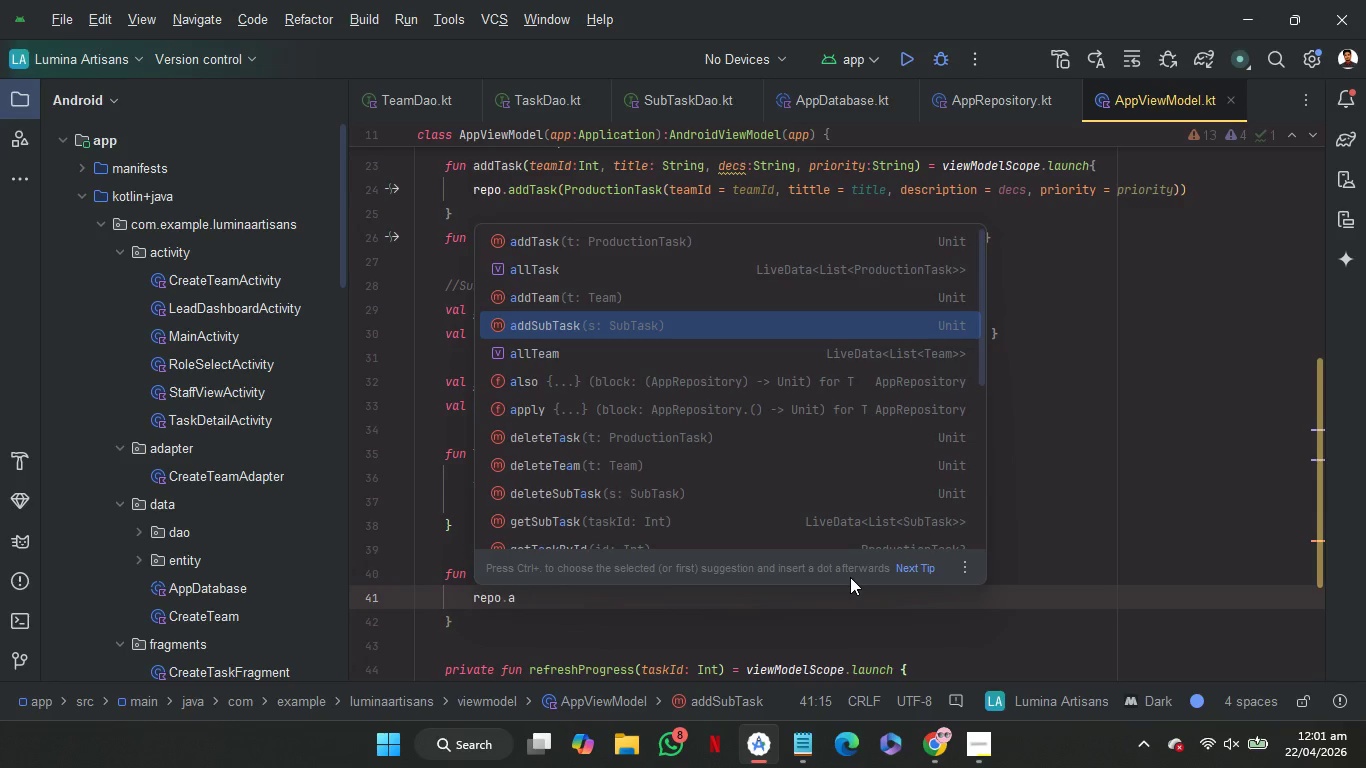 
key(Enter)
 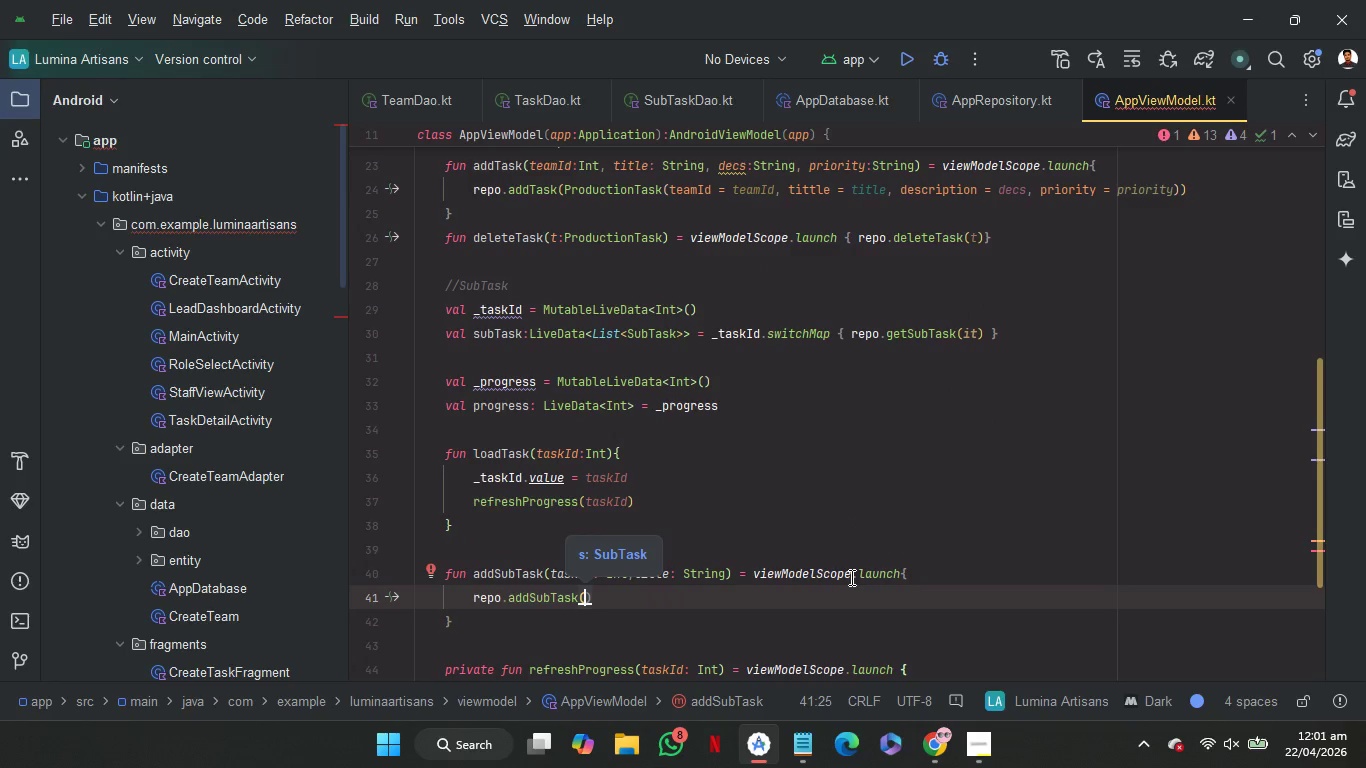 
key(Shift+S)
 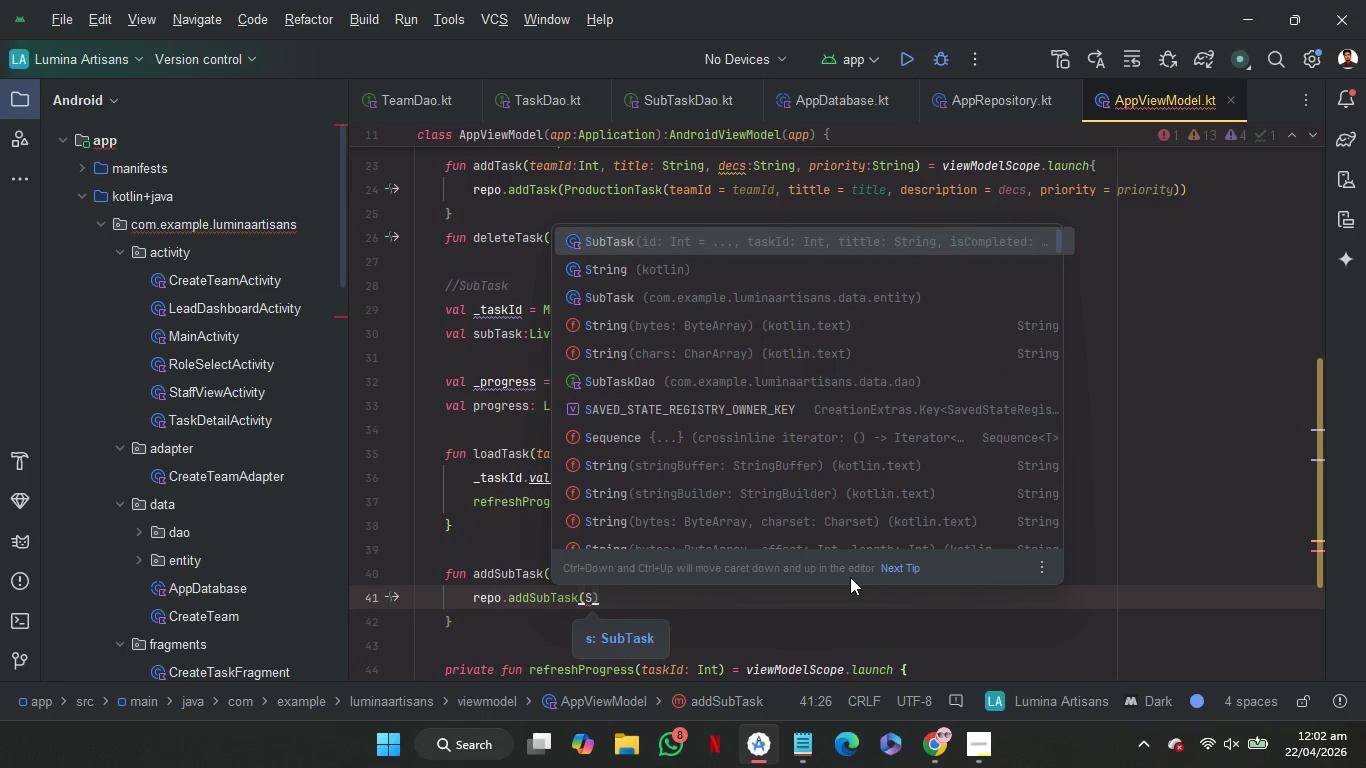 
wait(5.25)
 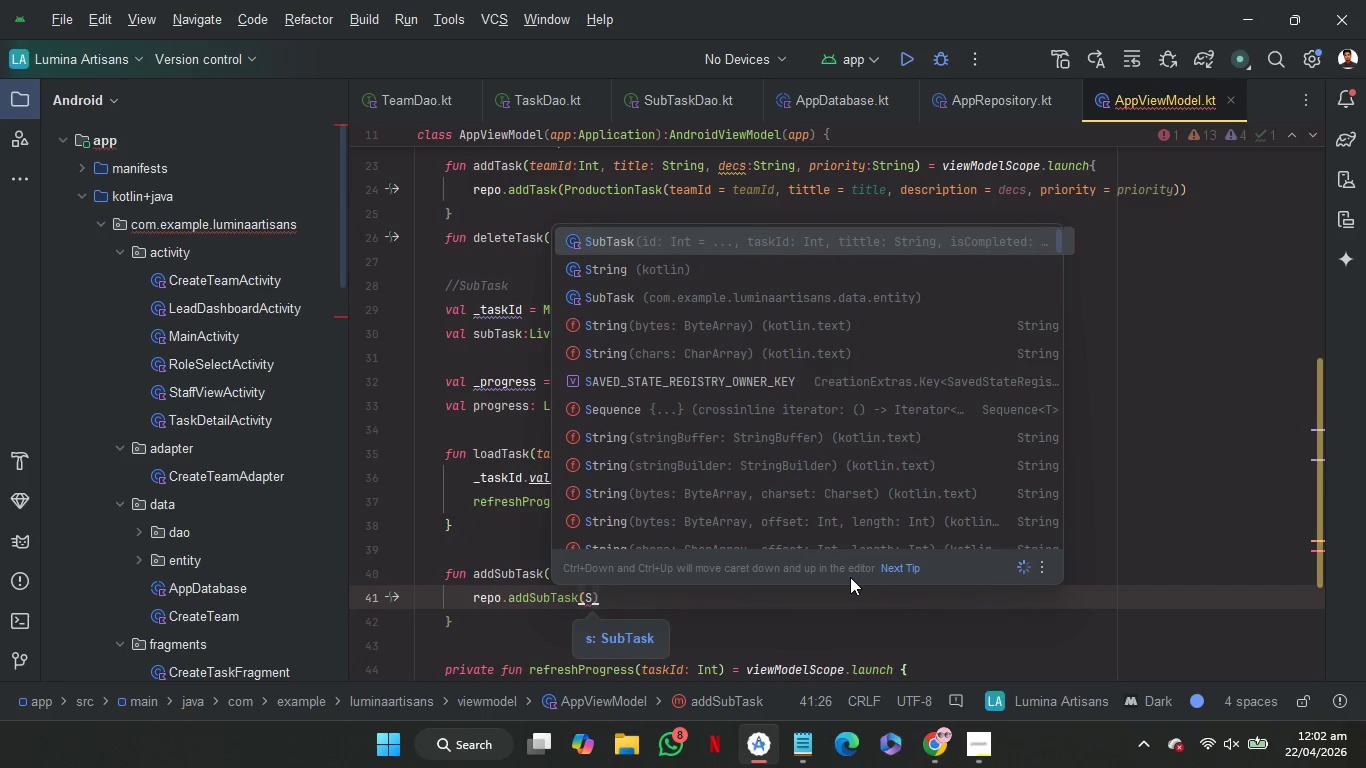 
key(Enter)
 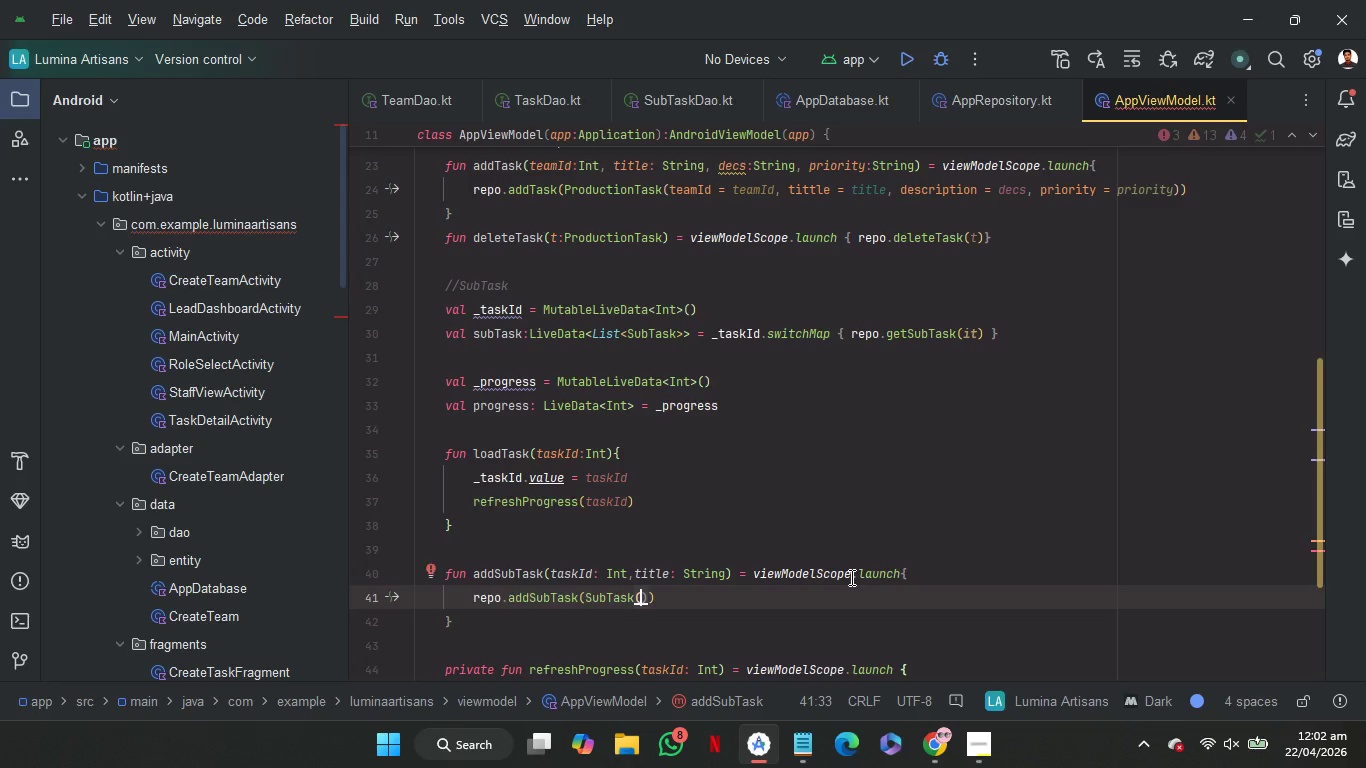 
key(T)
 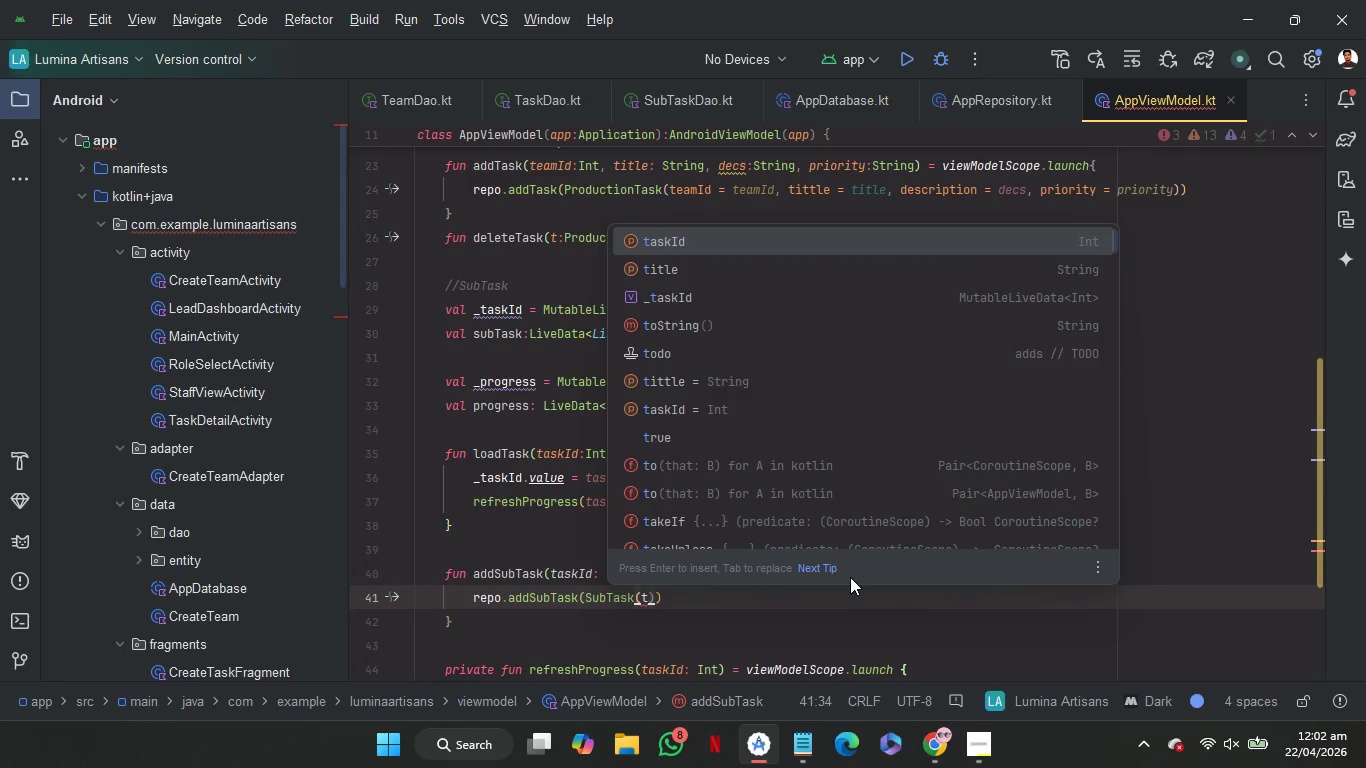 
key(Enter)
 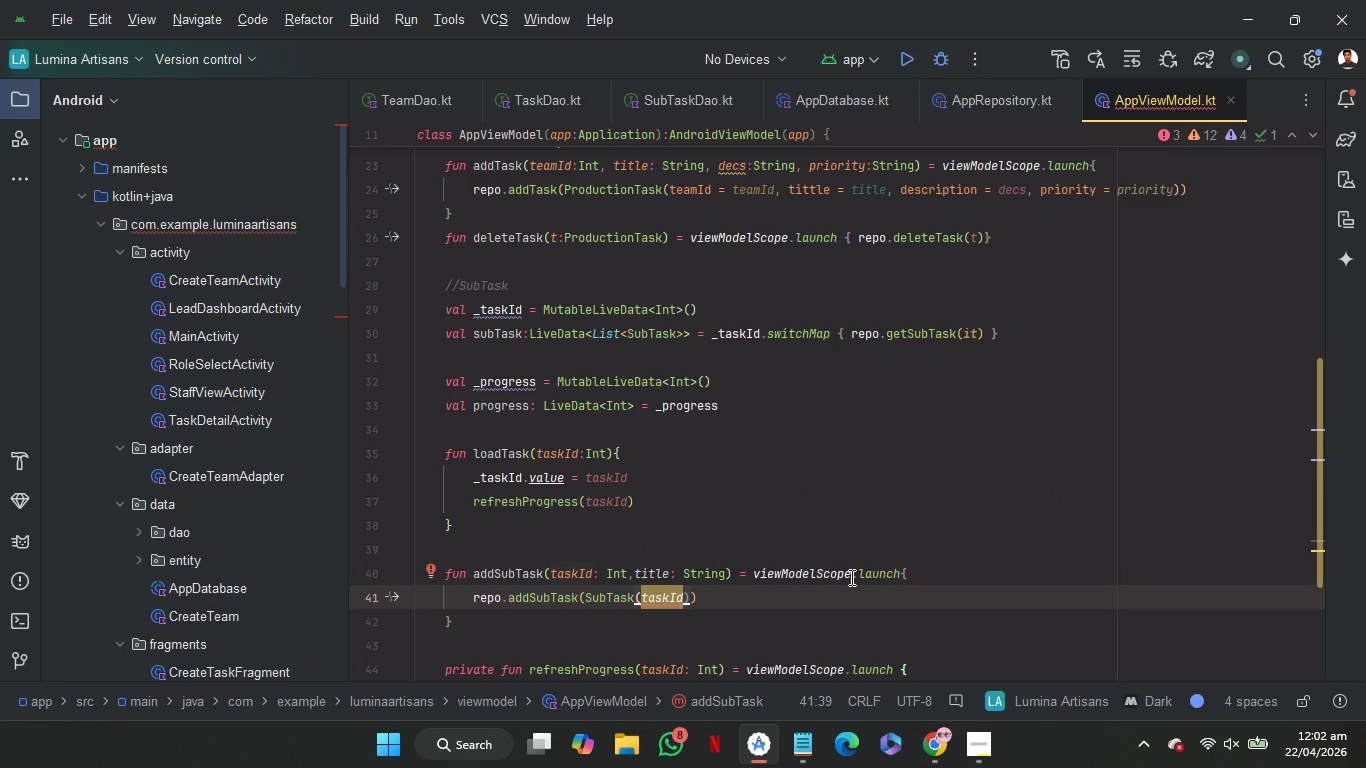 
key(Space)
 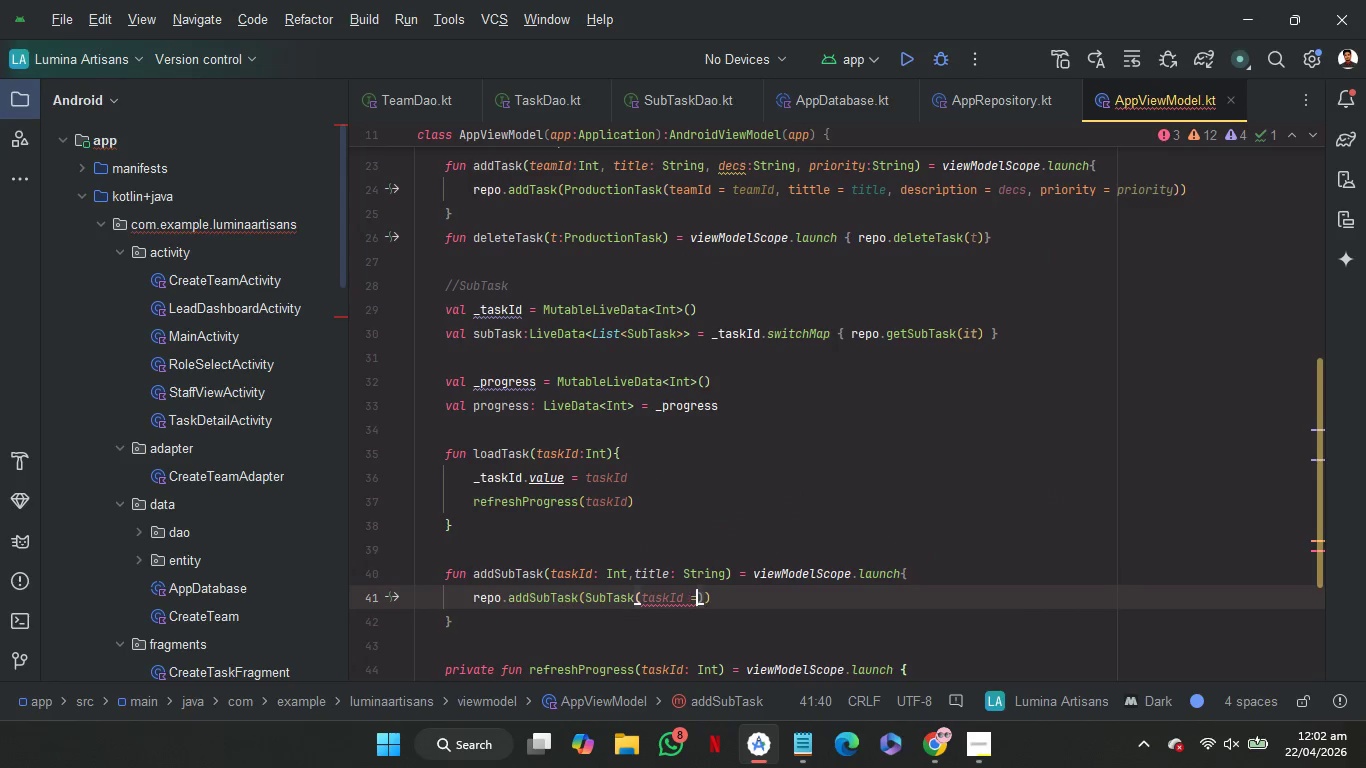 
key(Equal)
 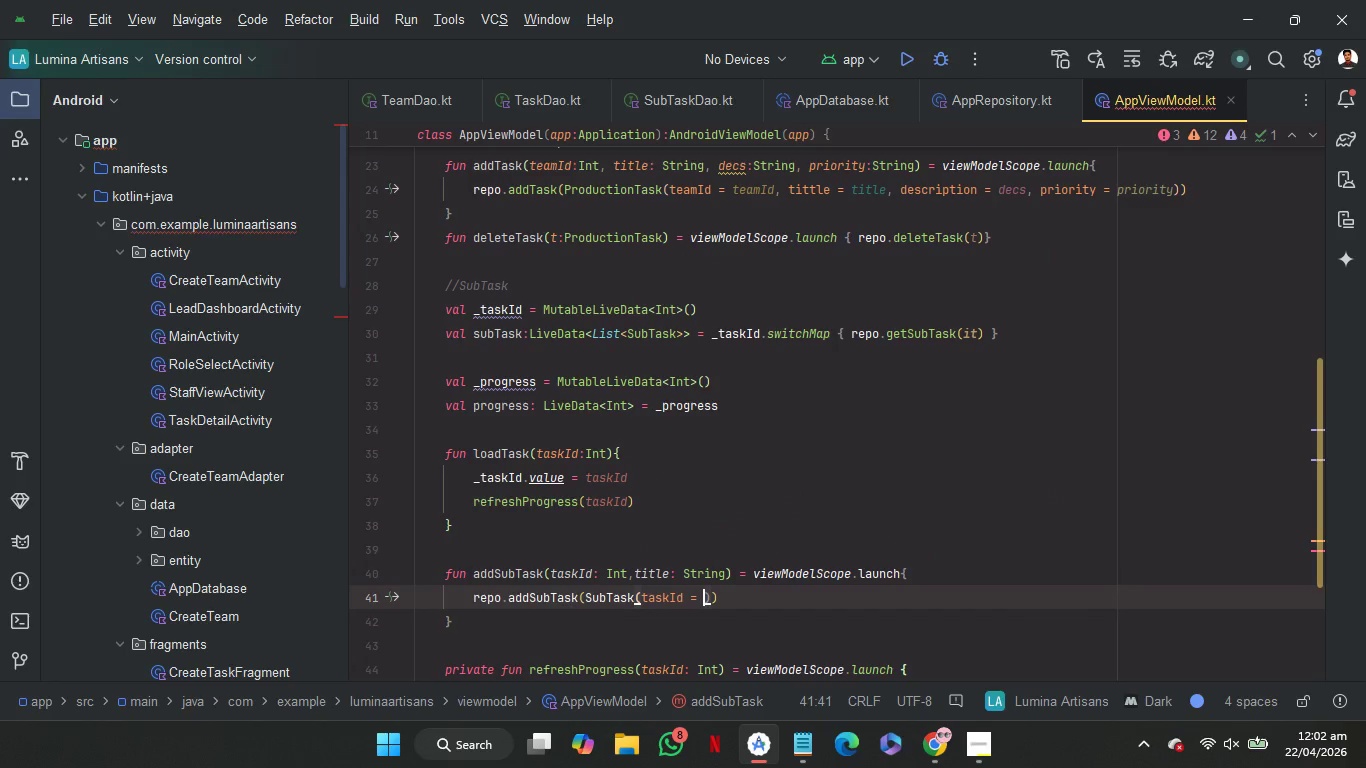 
key(Space)
 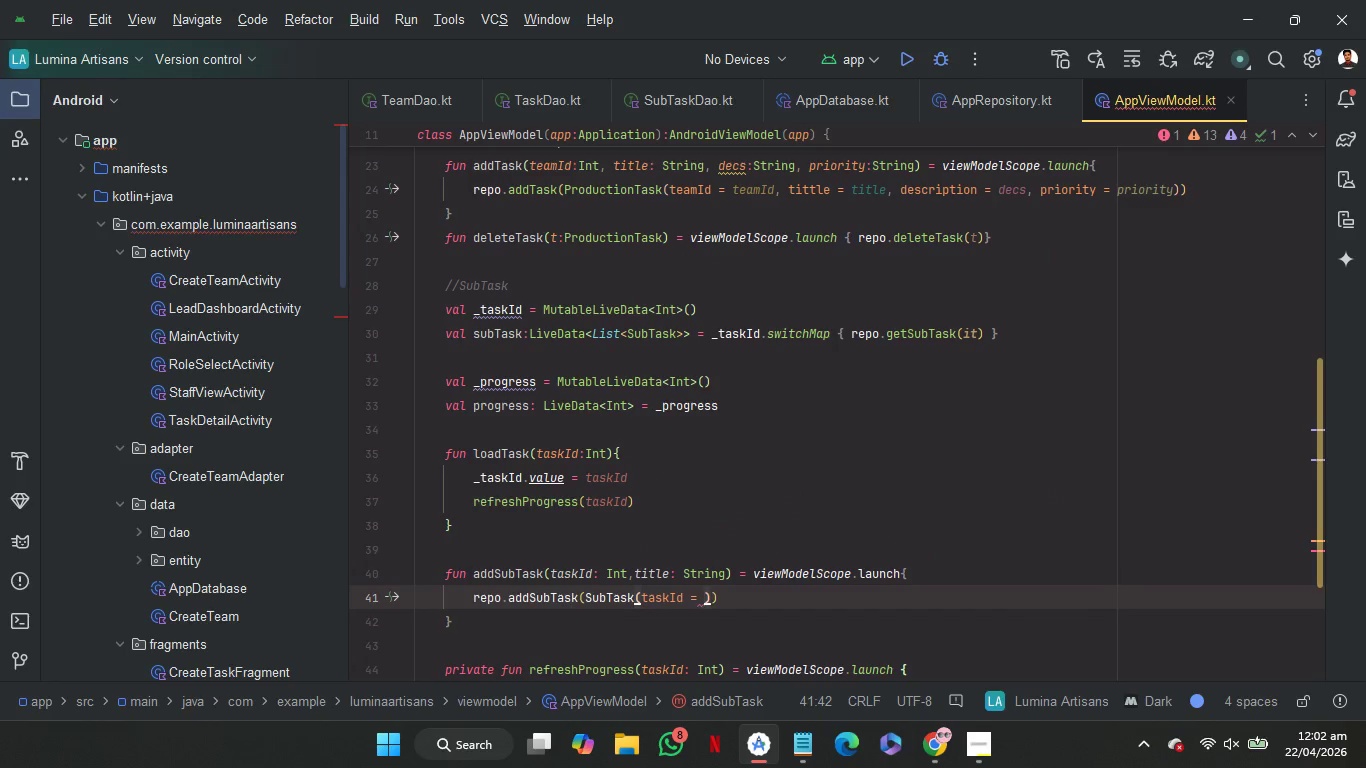 
key(T)
 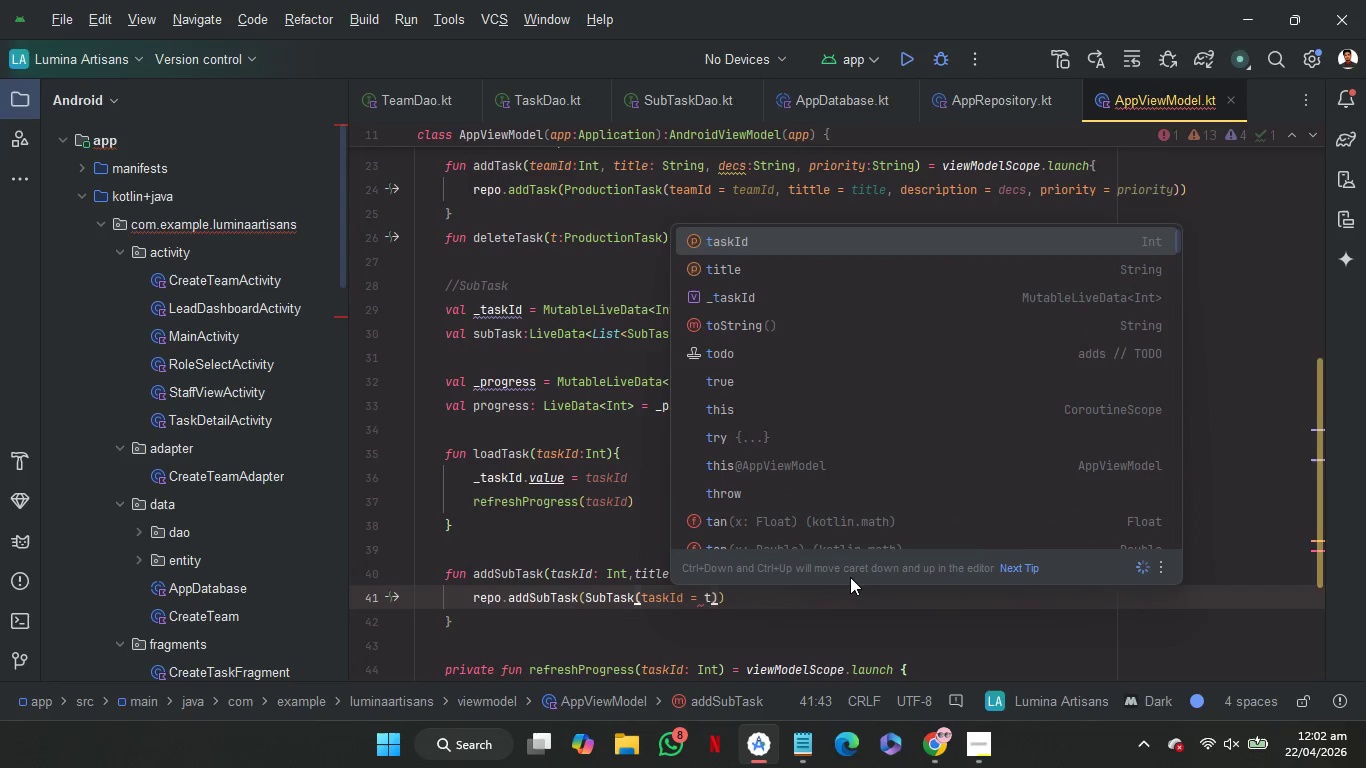 
key(Enter)
 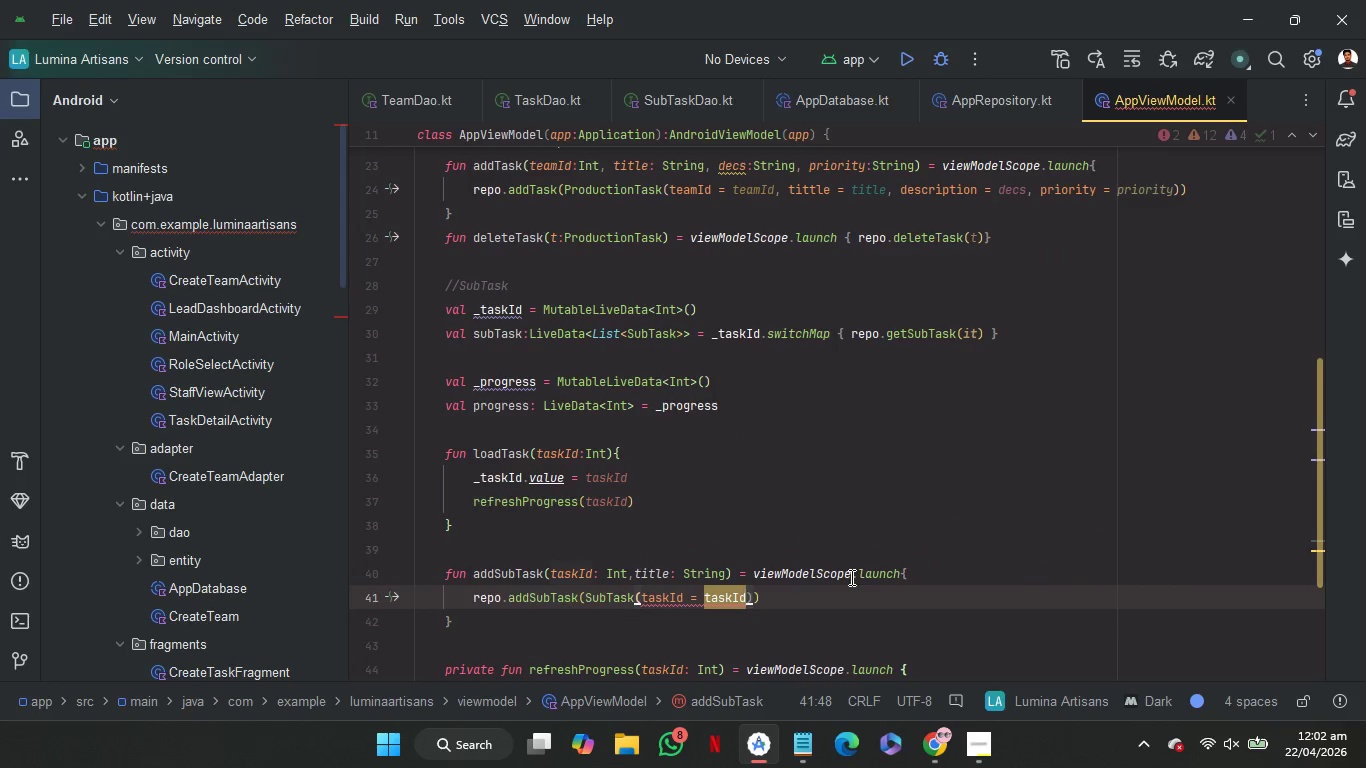 
type(, til)
key(Backspace)
type(t)
 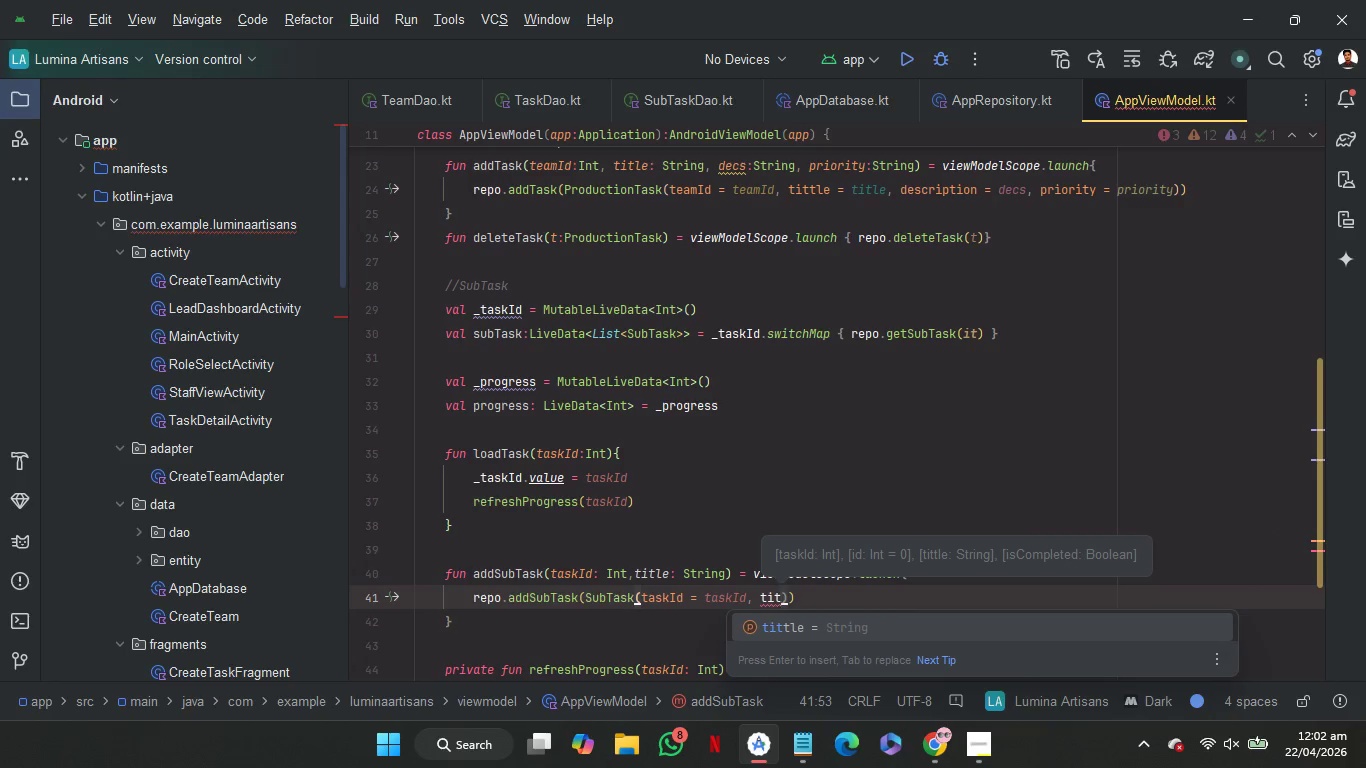 
key(Enter)
 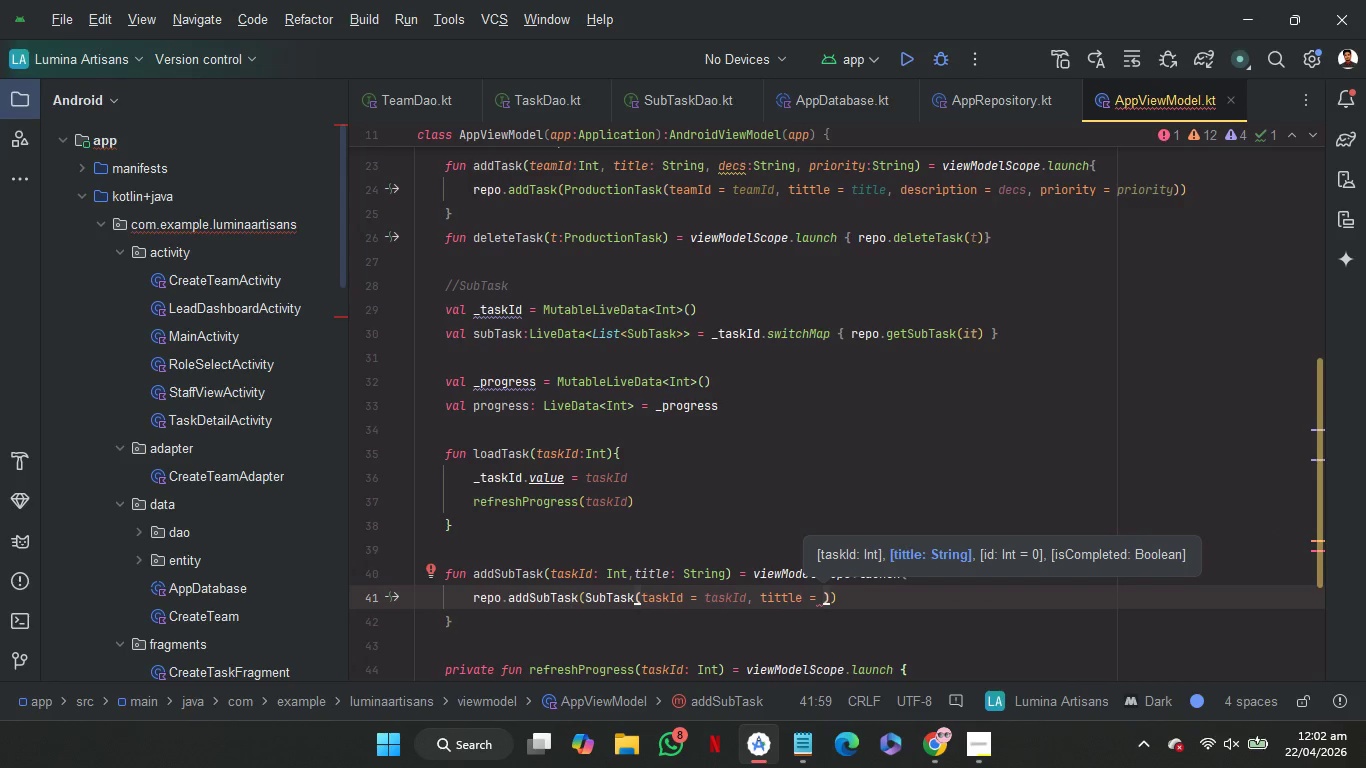 
key(T)
 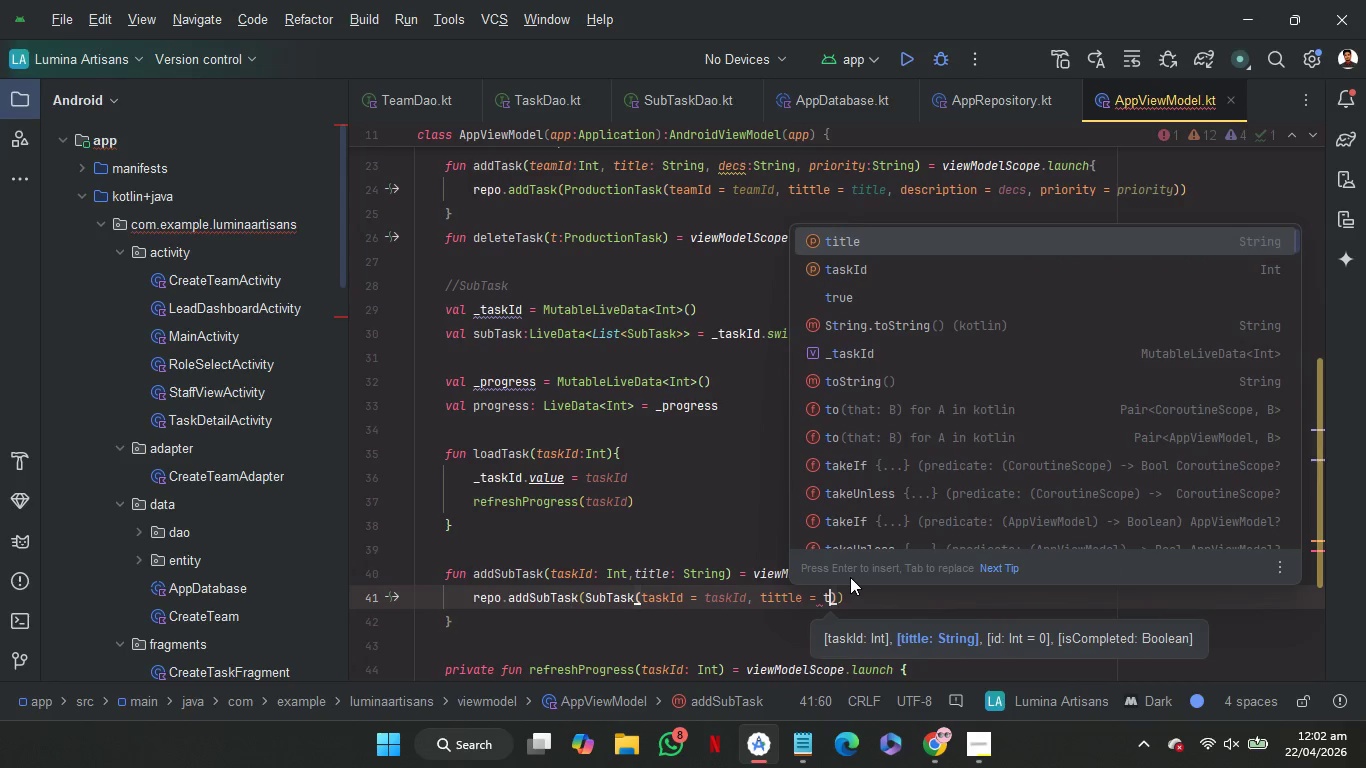 
key(Enter)
 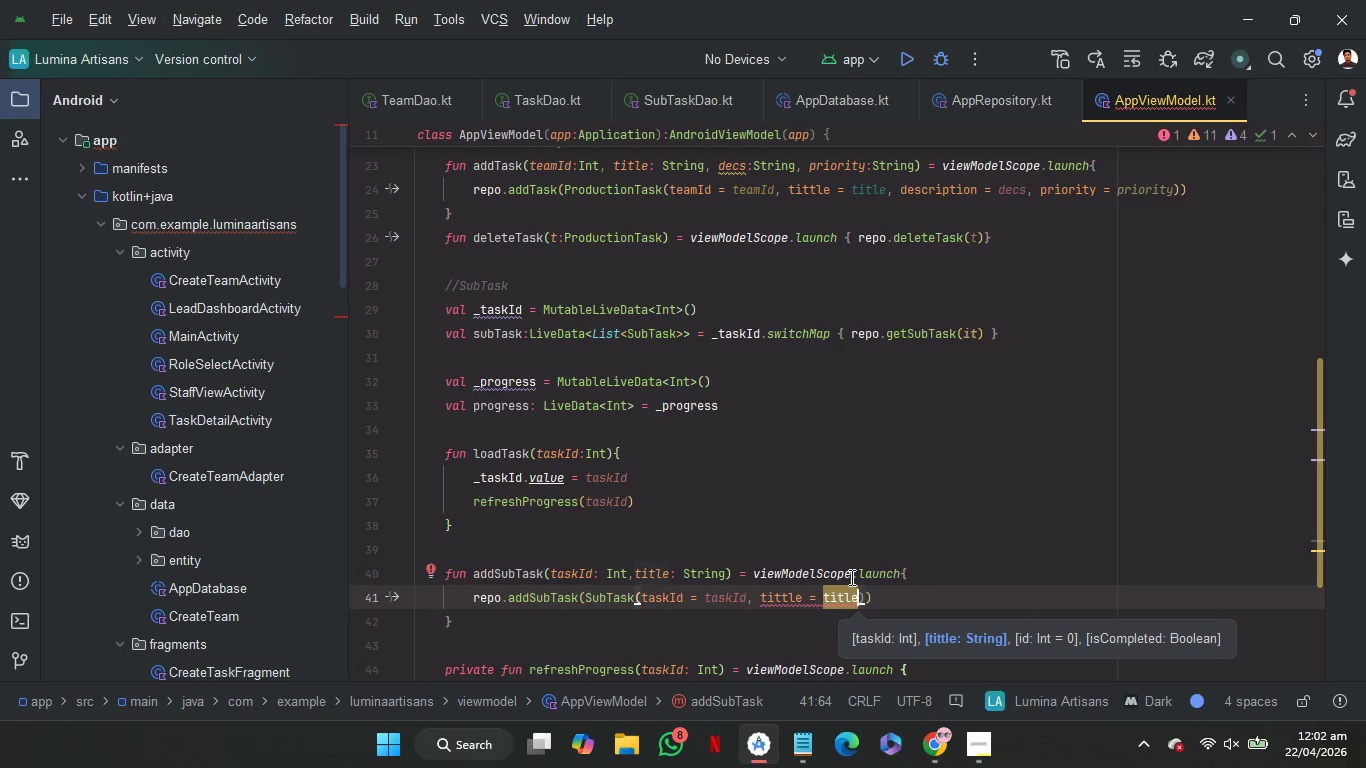 
key(ArrowRight)
 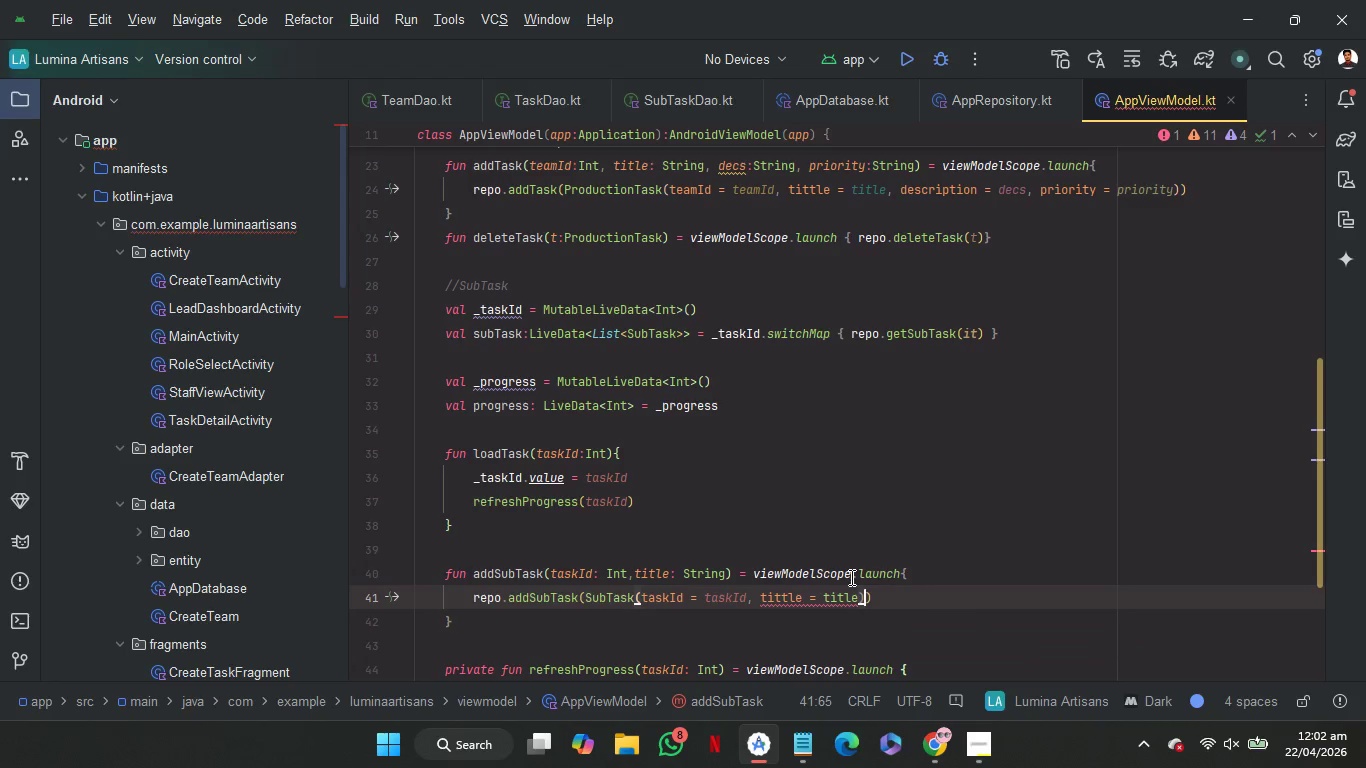 
key(ArrowRight)
 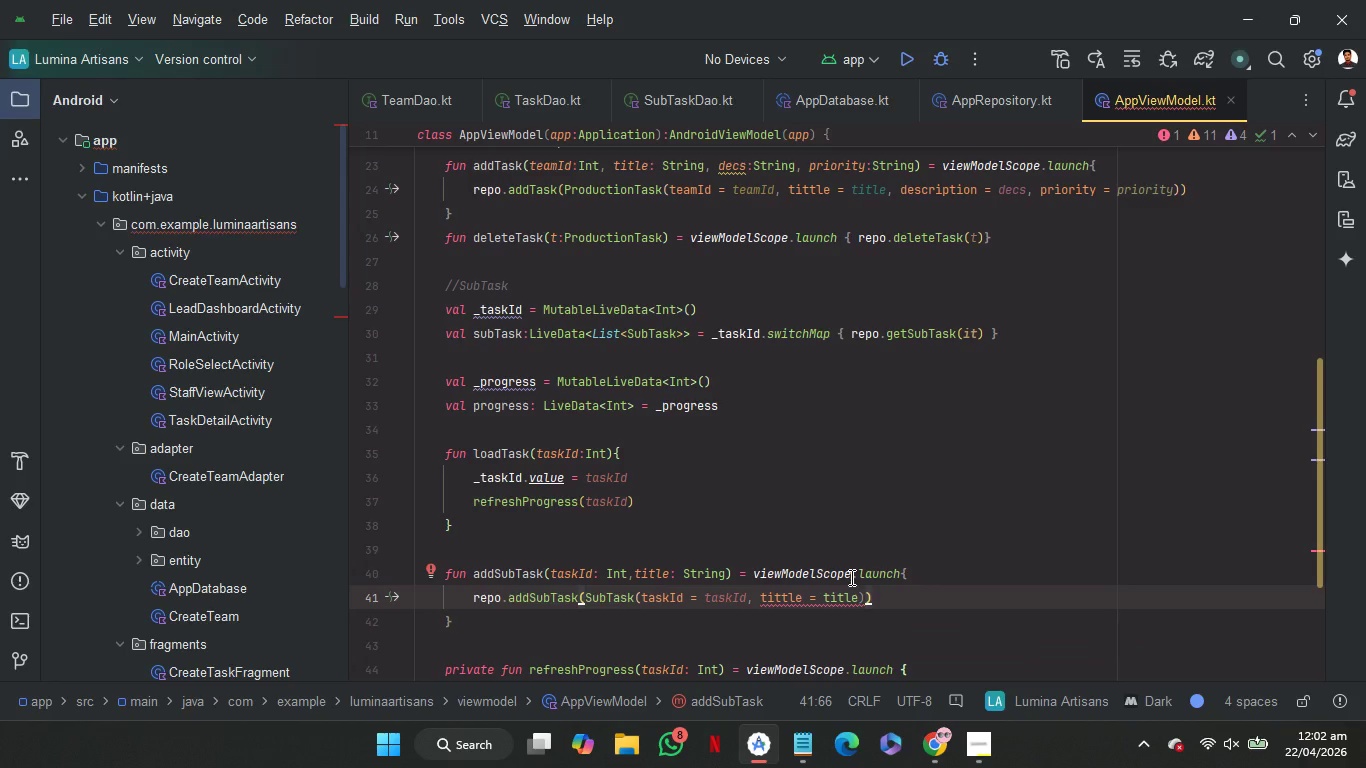 
key(Enter)
 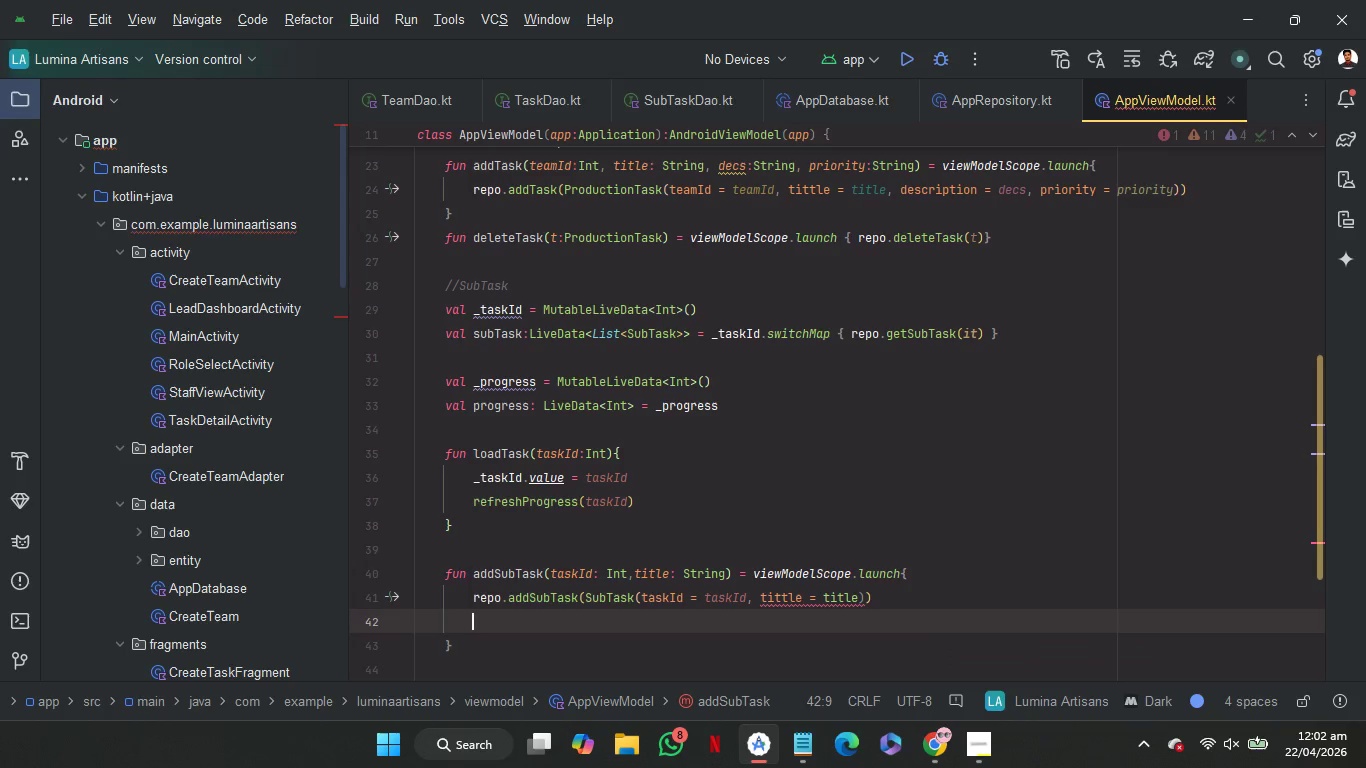 
type(re)
 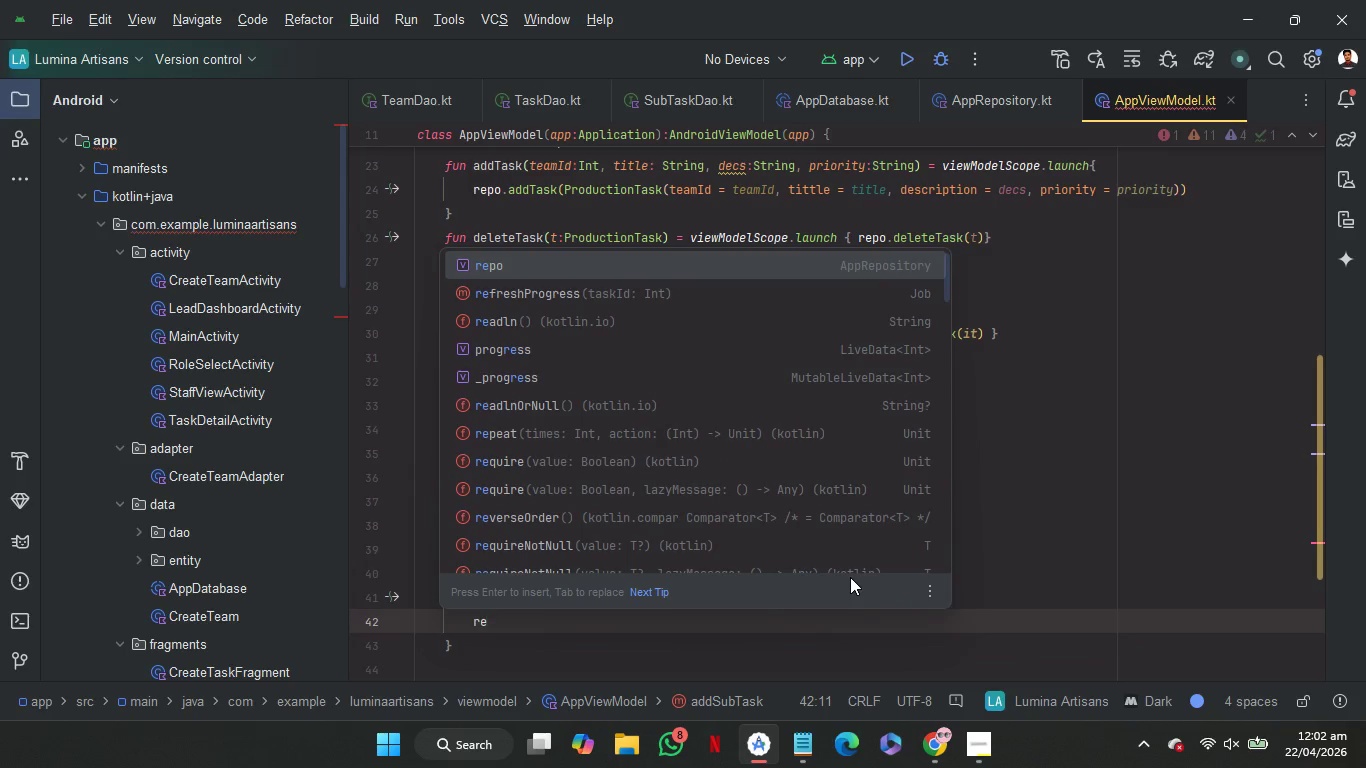 
key(ArrowDown)
 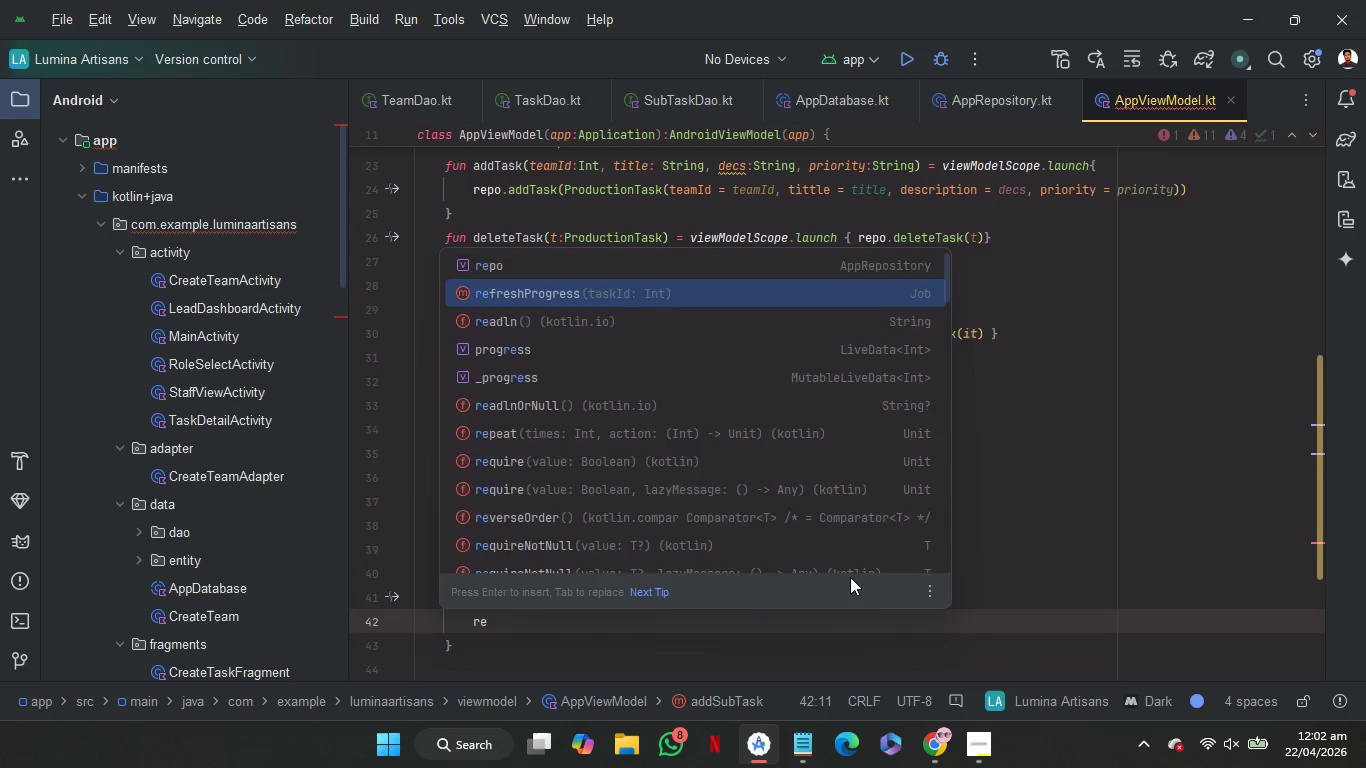 
key(Enter)
 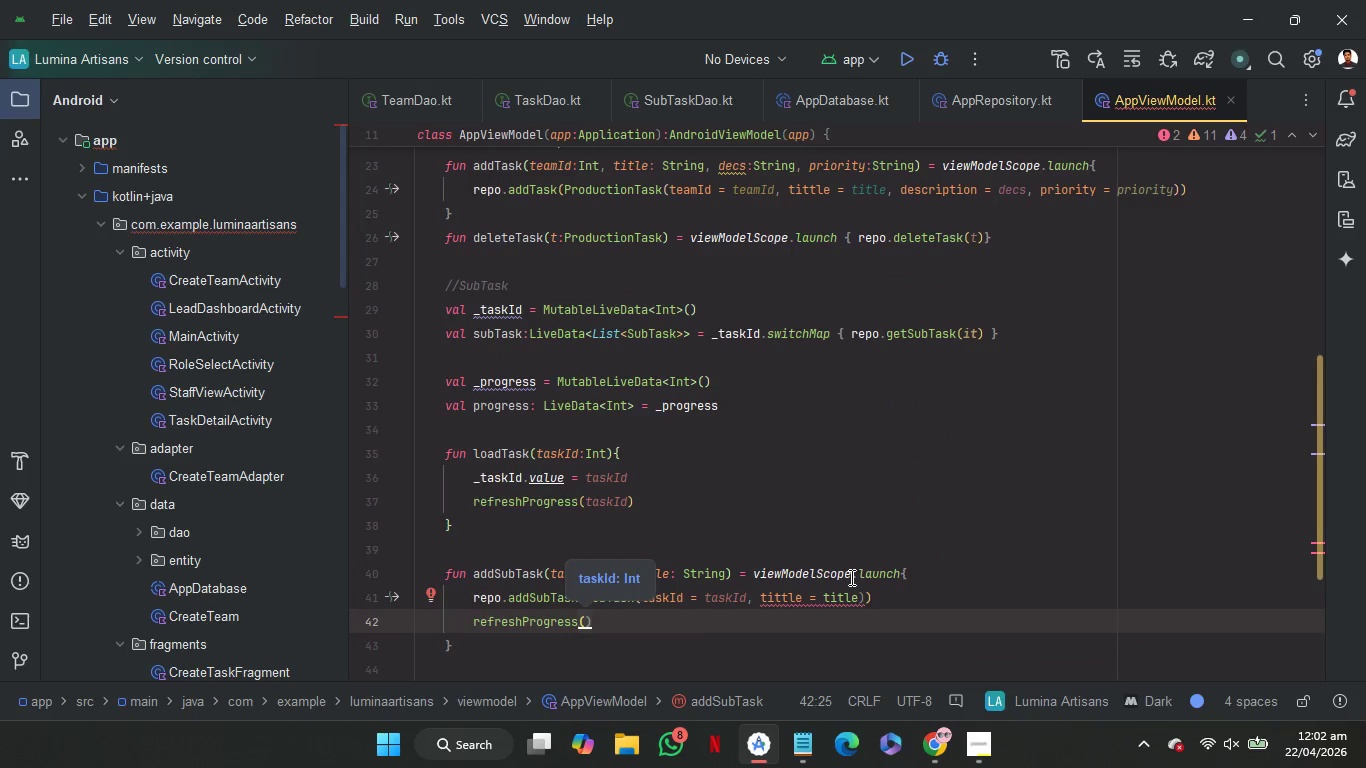 
key(T)
 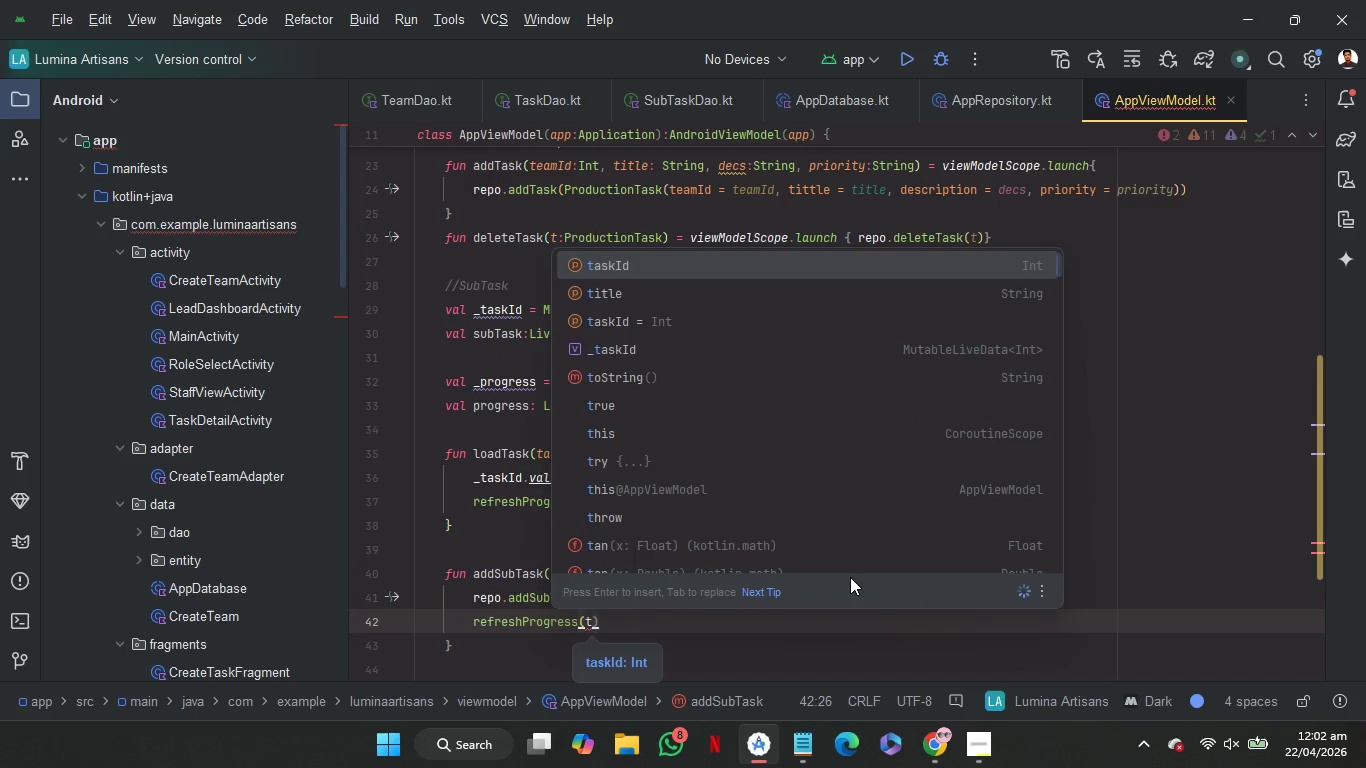 
key(Enter)
 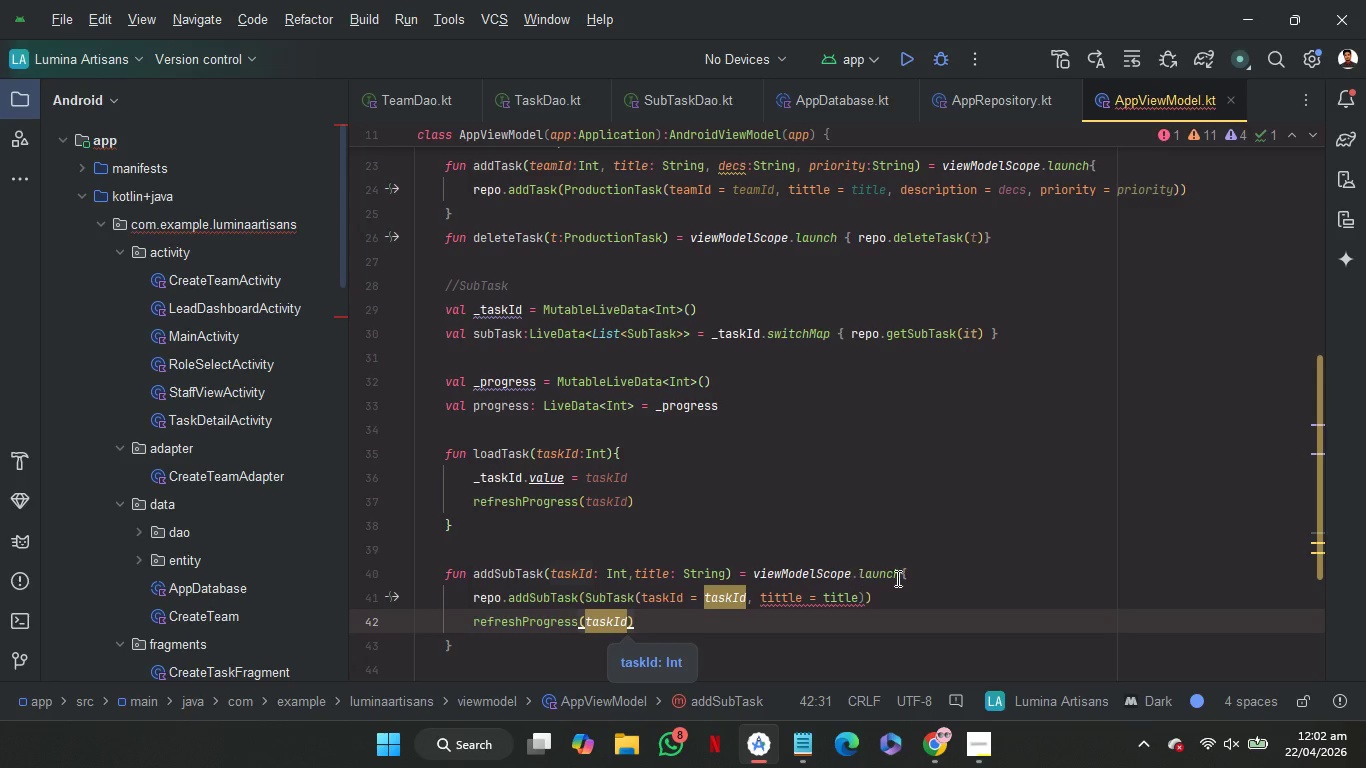 
left_click([914, 581])
 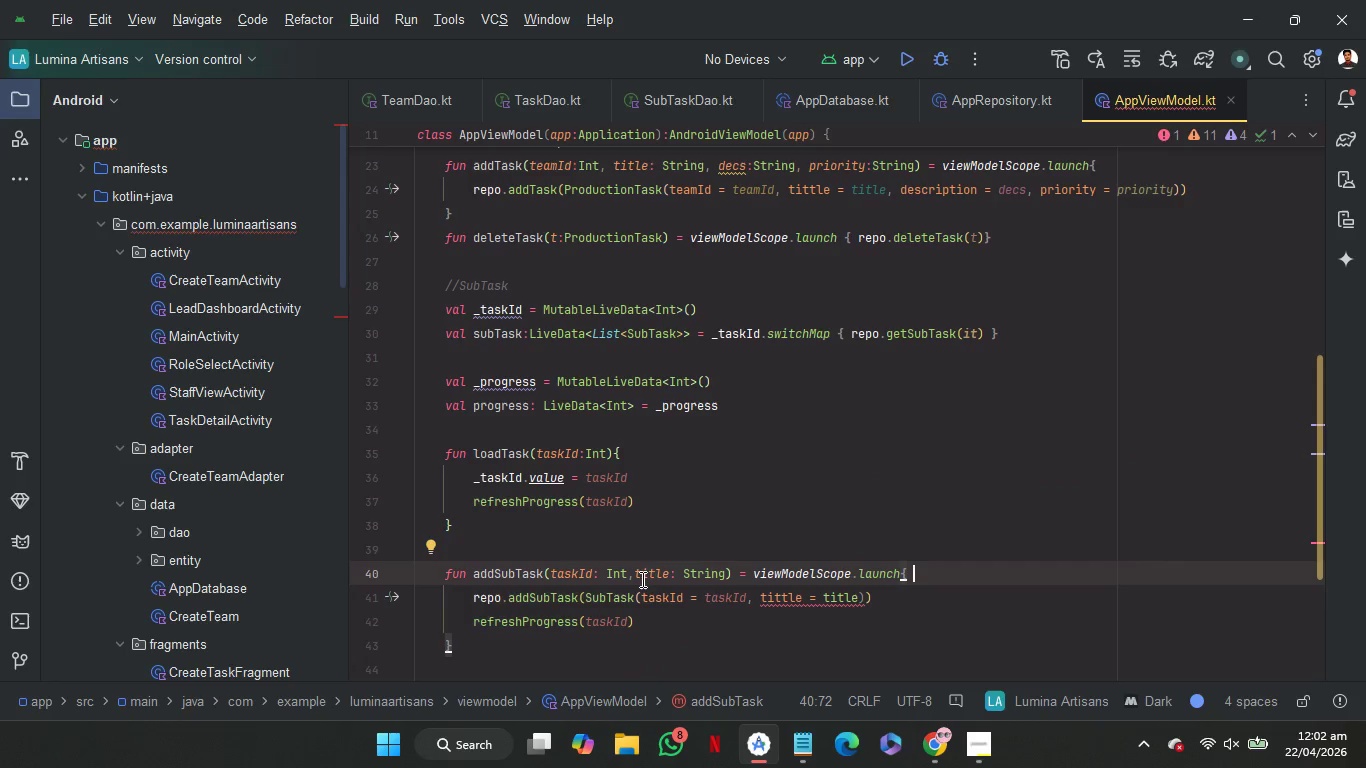 
hold_key(key=ControlRight, duration=1.19)
left_click([606, 596])
 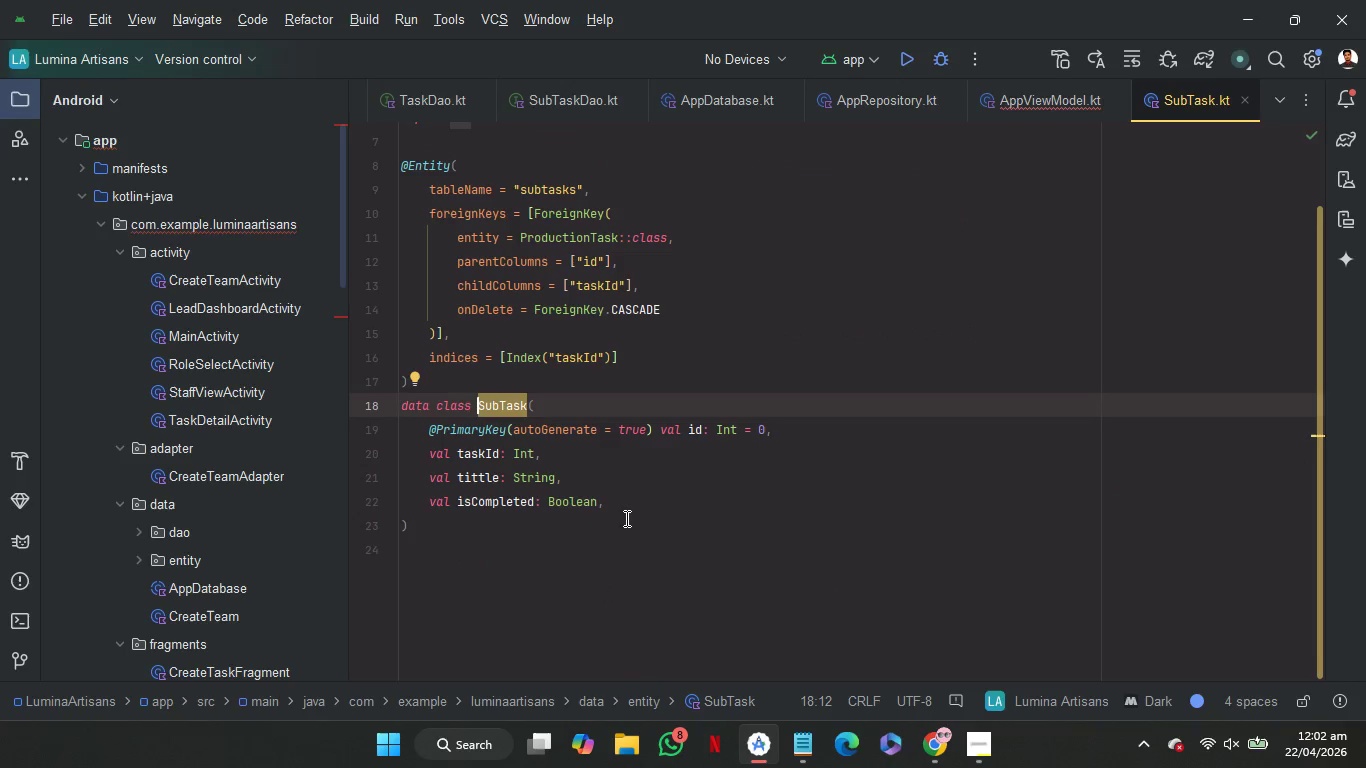 
left_click([629, 508])
 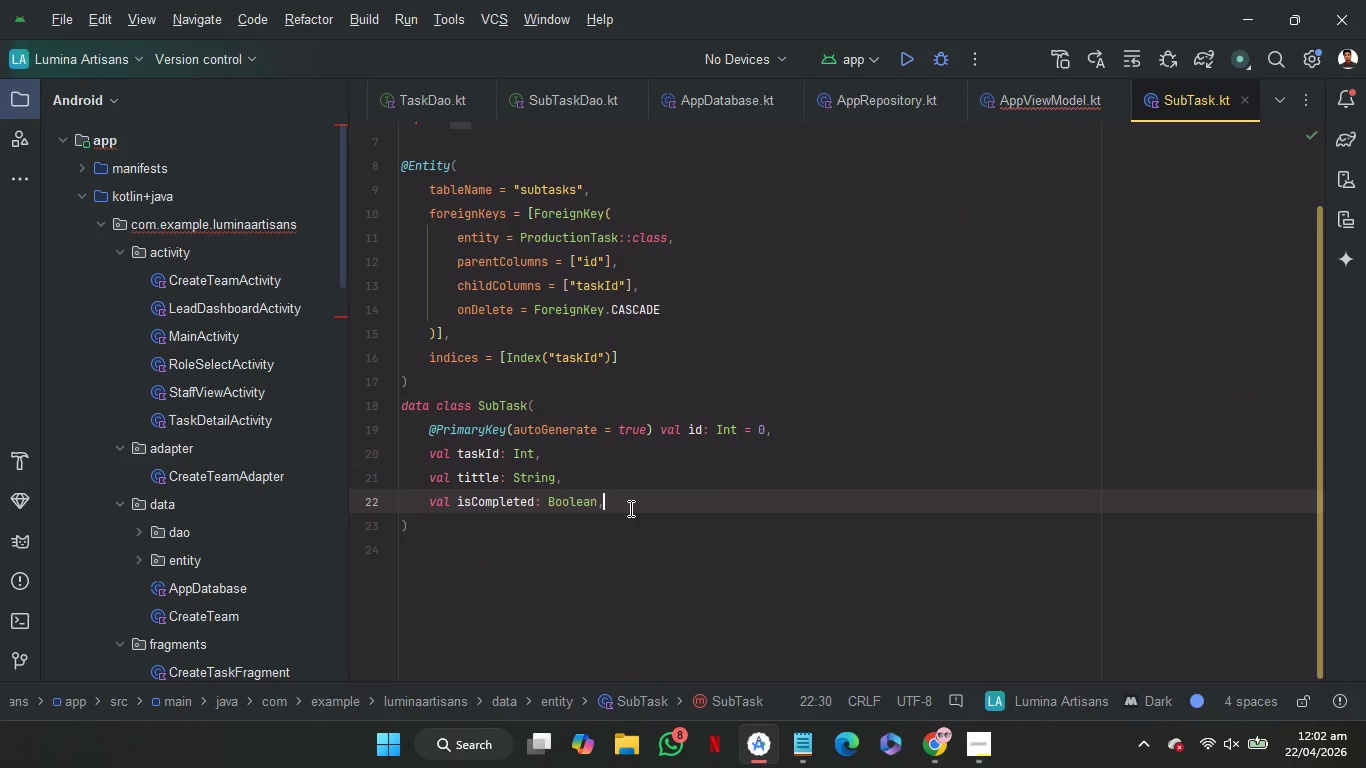 
key(ArrowLeft)
 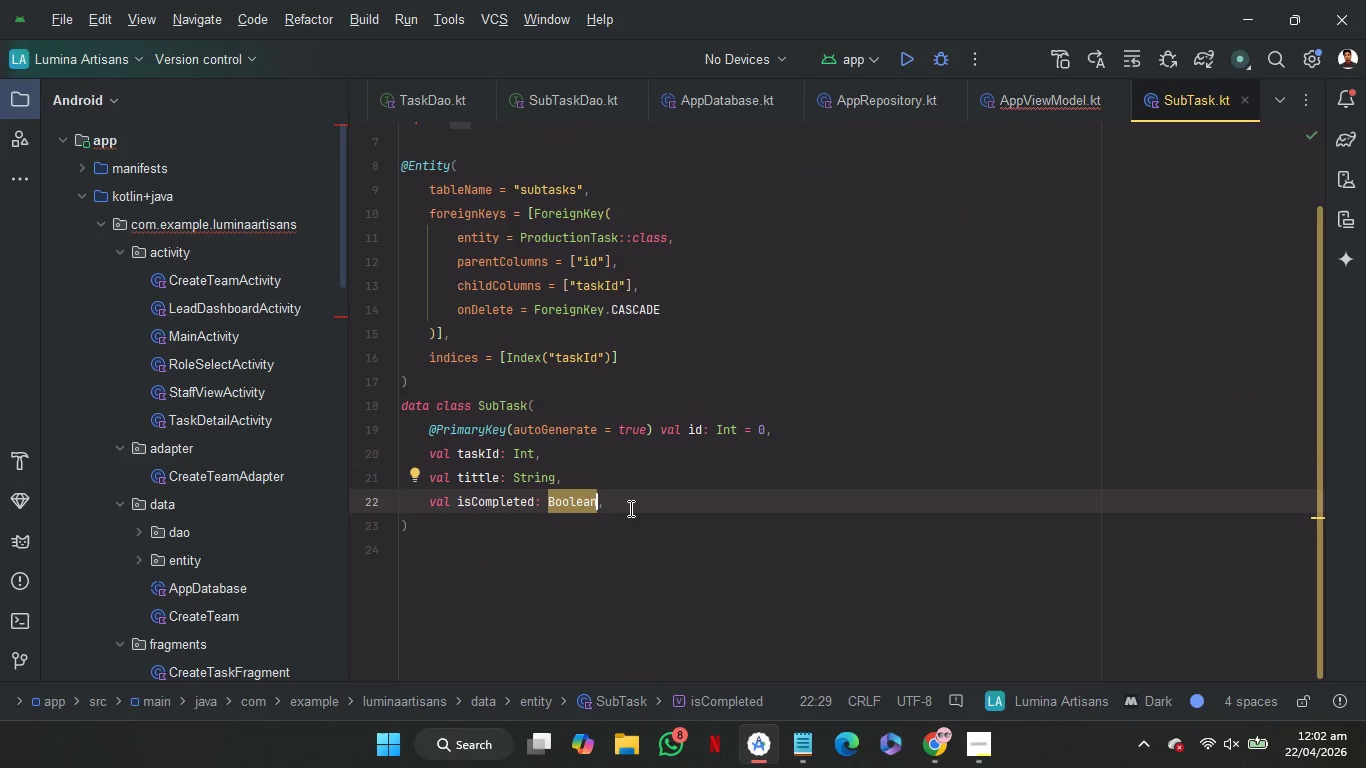 
type( = fa)
 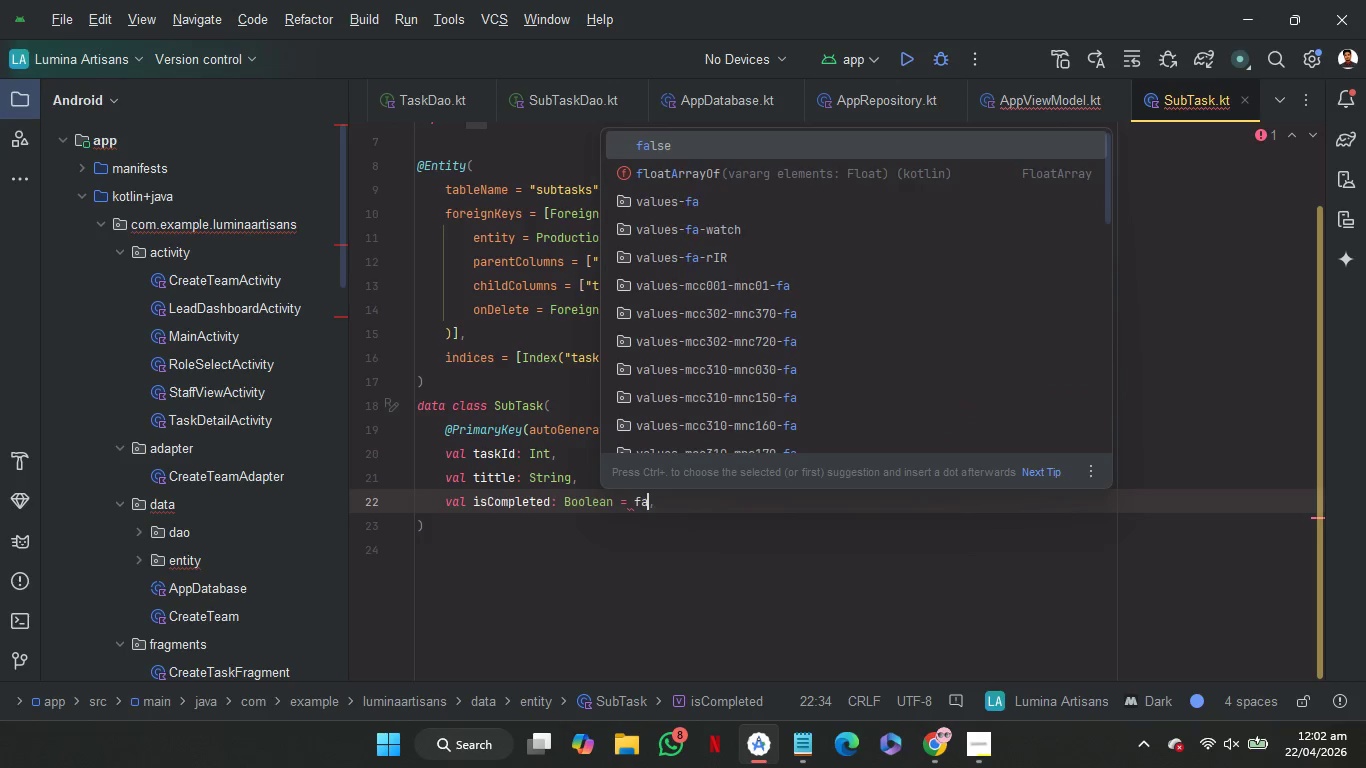 
key(Enter)
 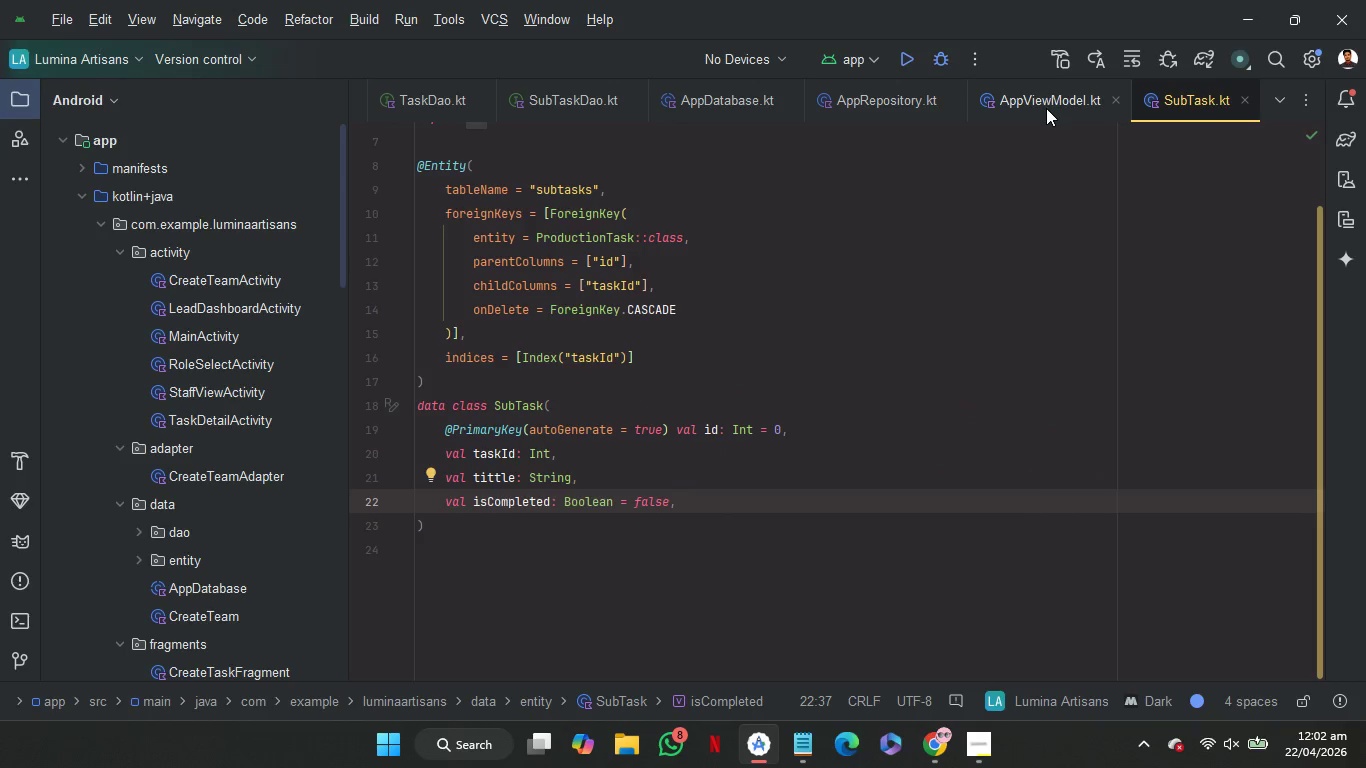 
left_click([1045, 101])
 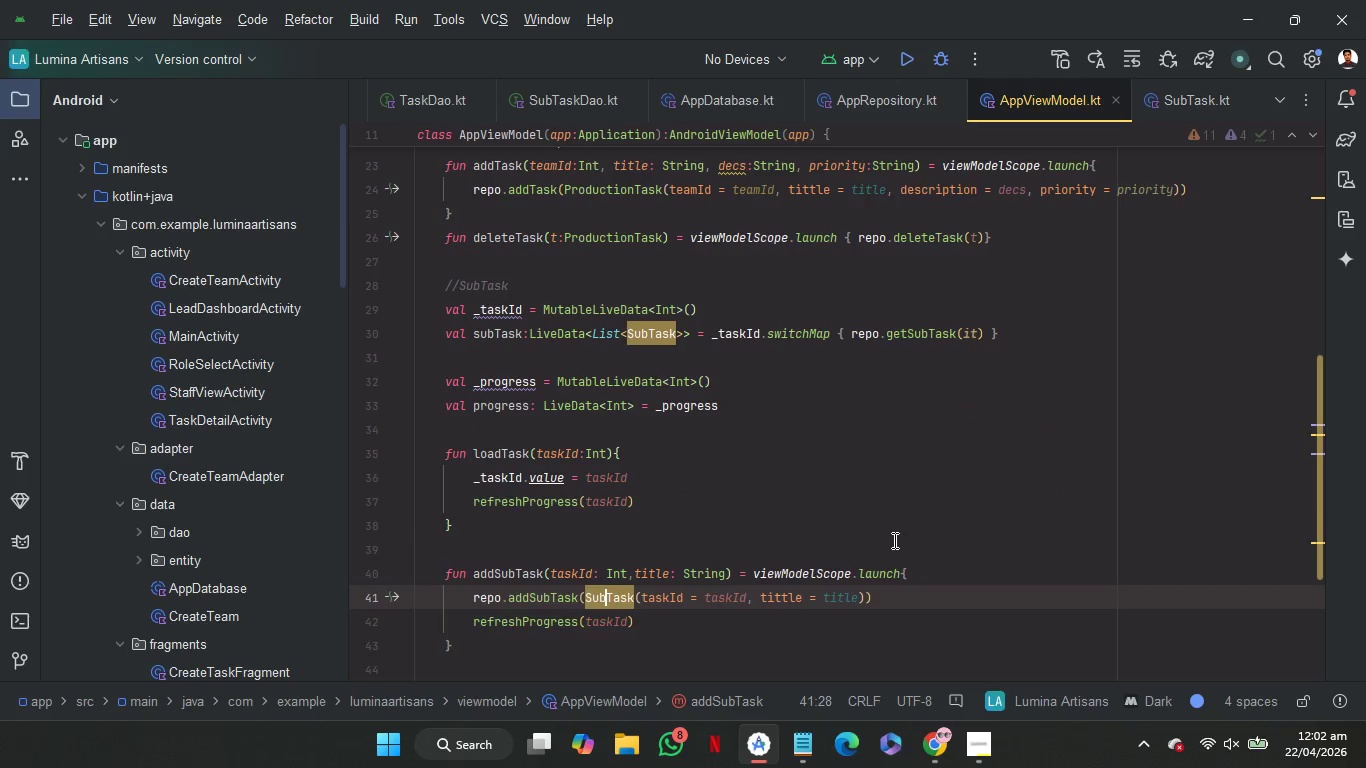 
scroll: coordinate [893, 540], scroll_direction: down, amount: 6.0
 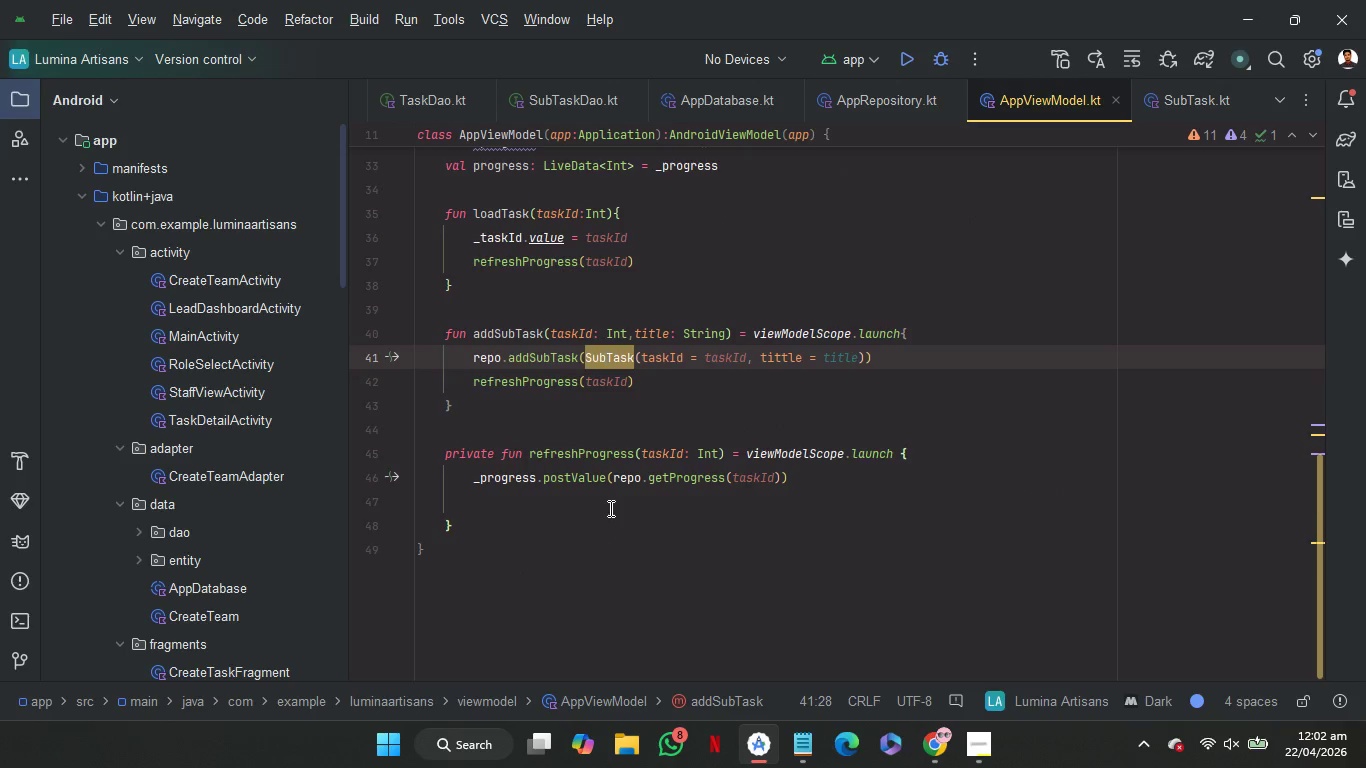 
left_click([612, 502])
 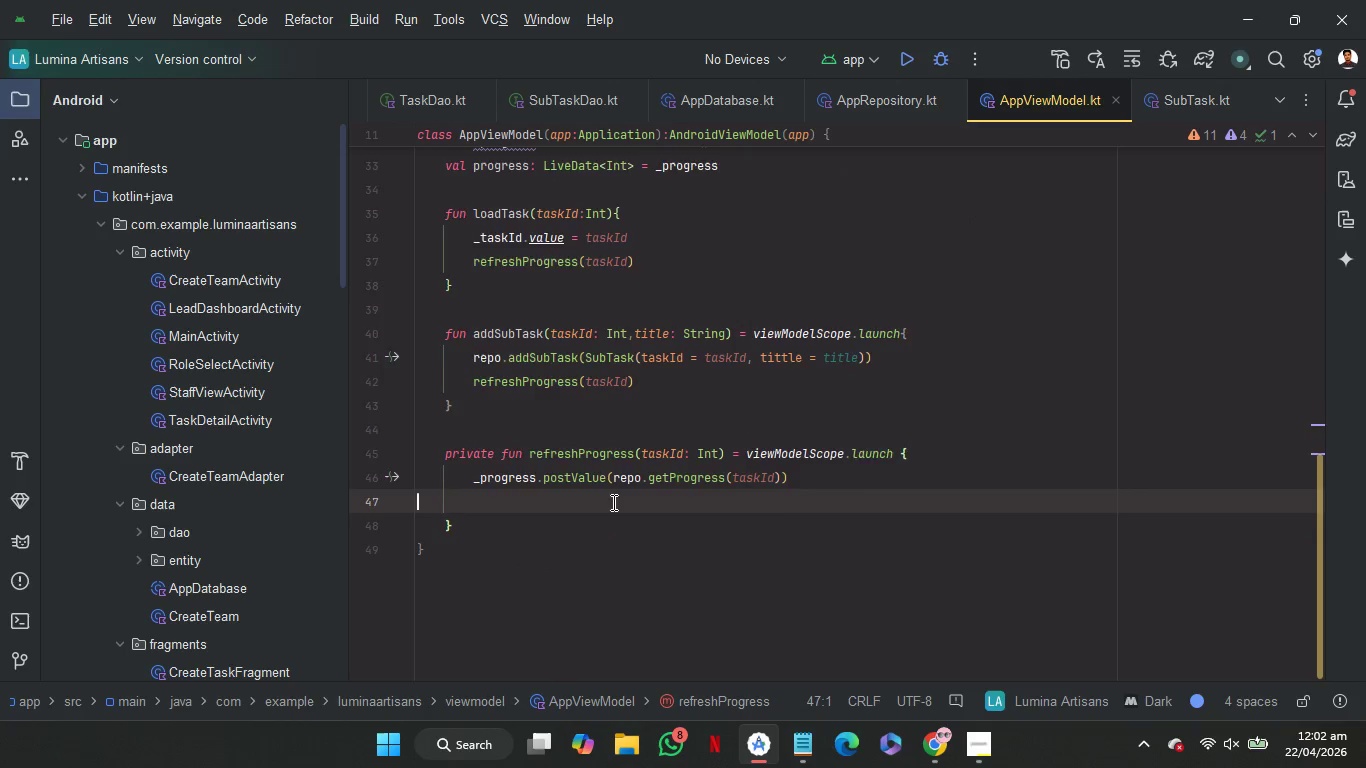 
key(Backspace)
 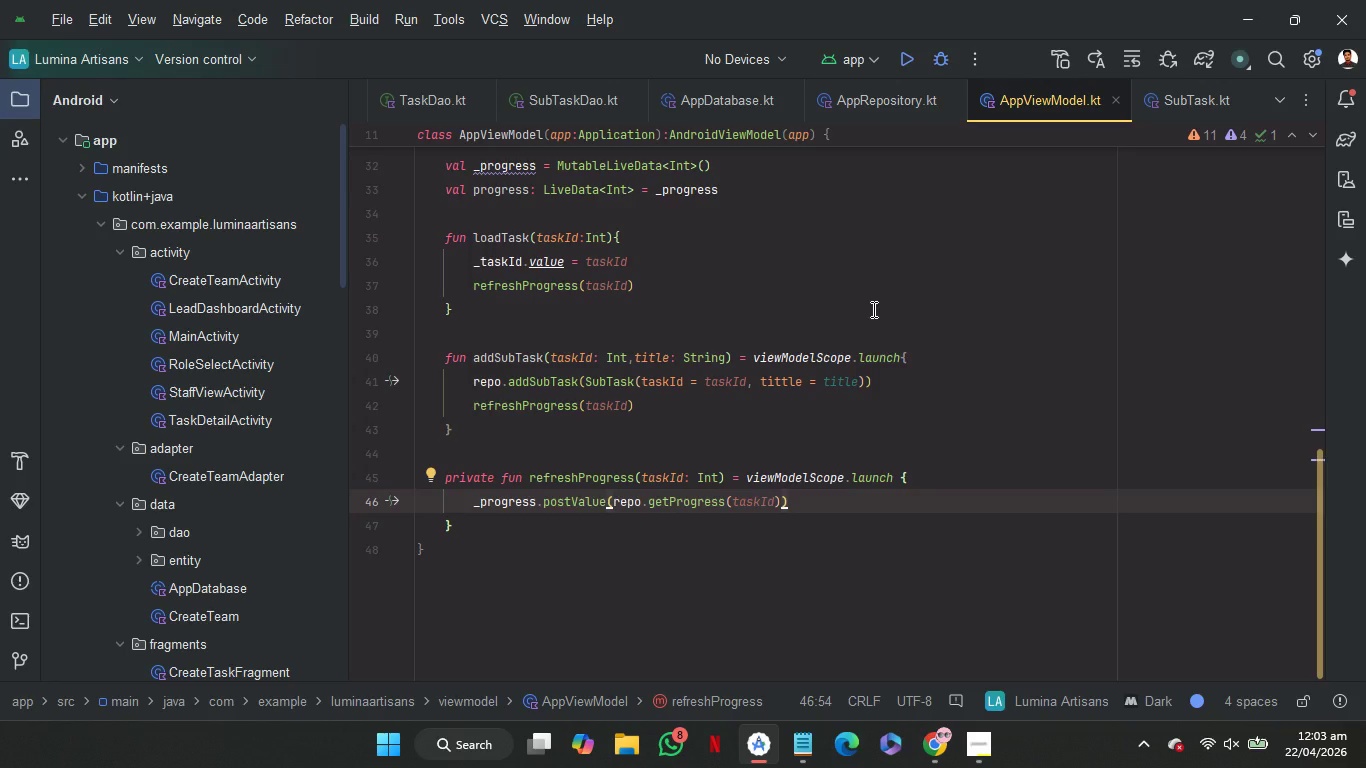 
wait(8.11)
 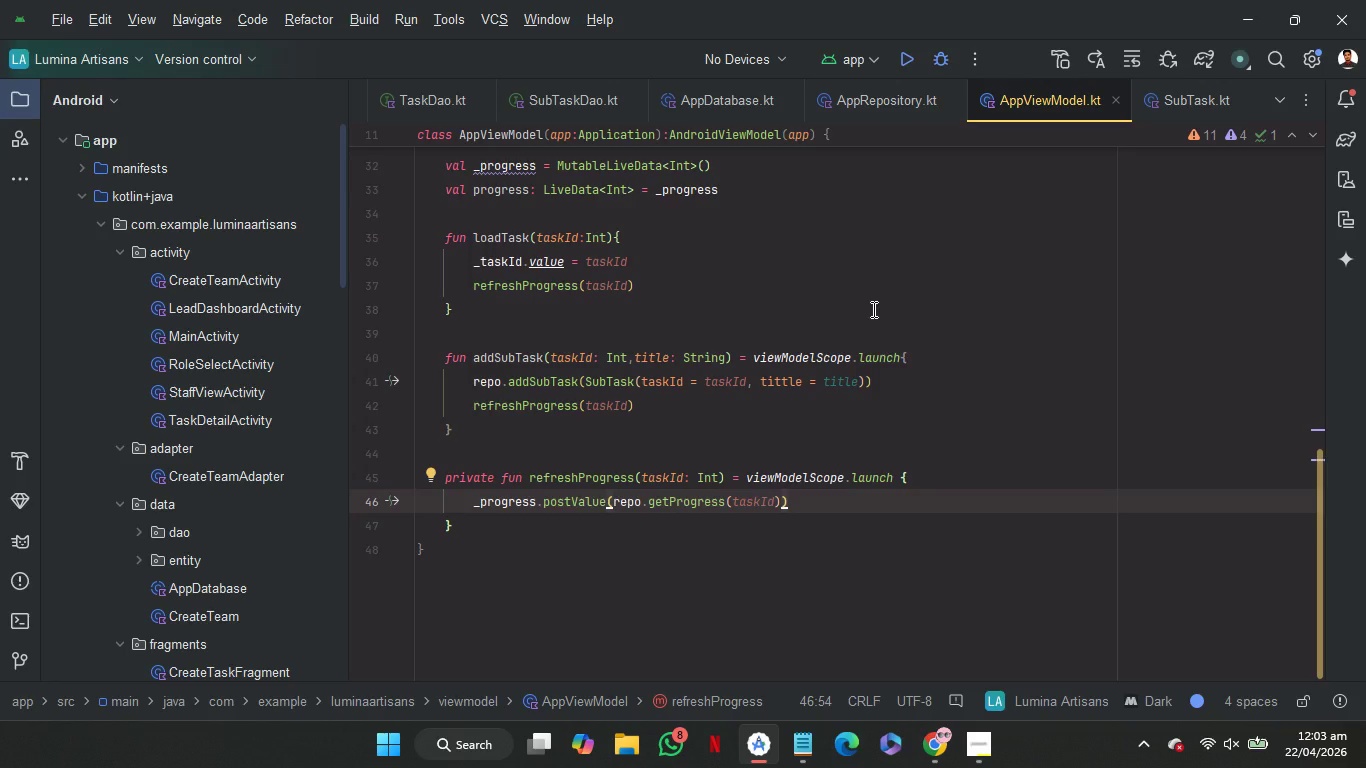 
left_click([603, 426])
 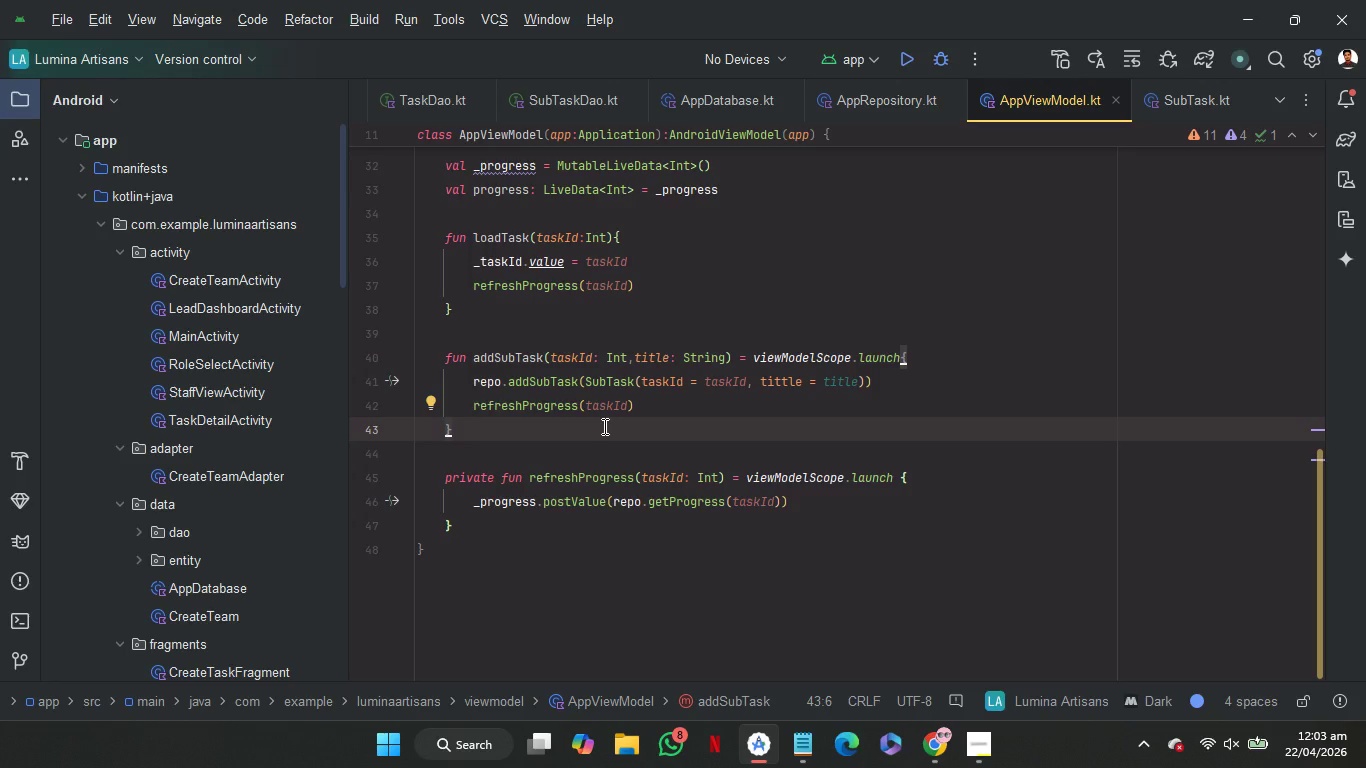 
wait(5.66)
 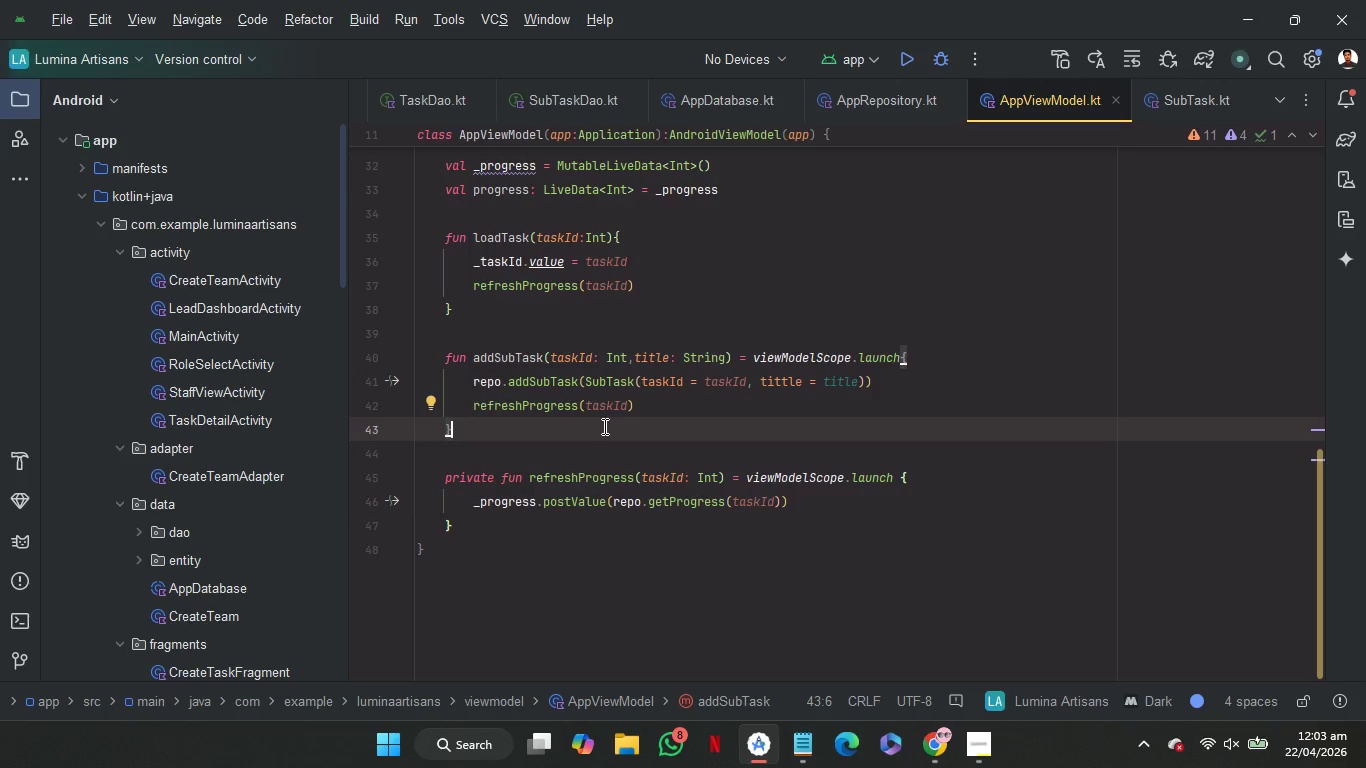 
key(Enter)
 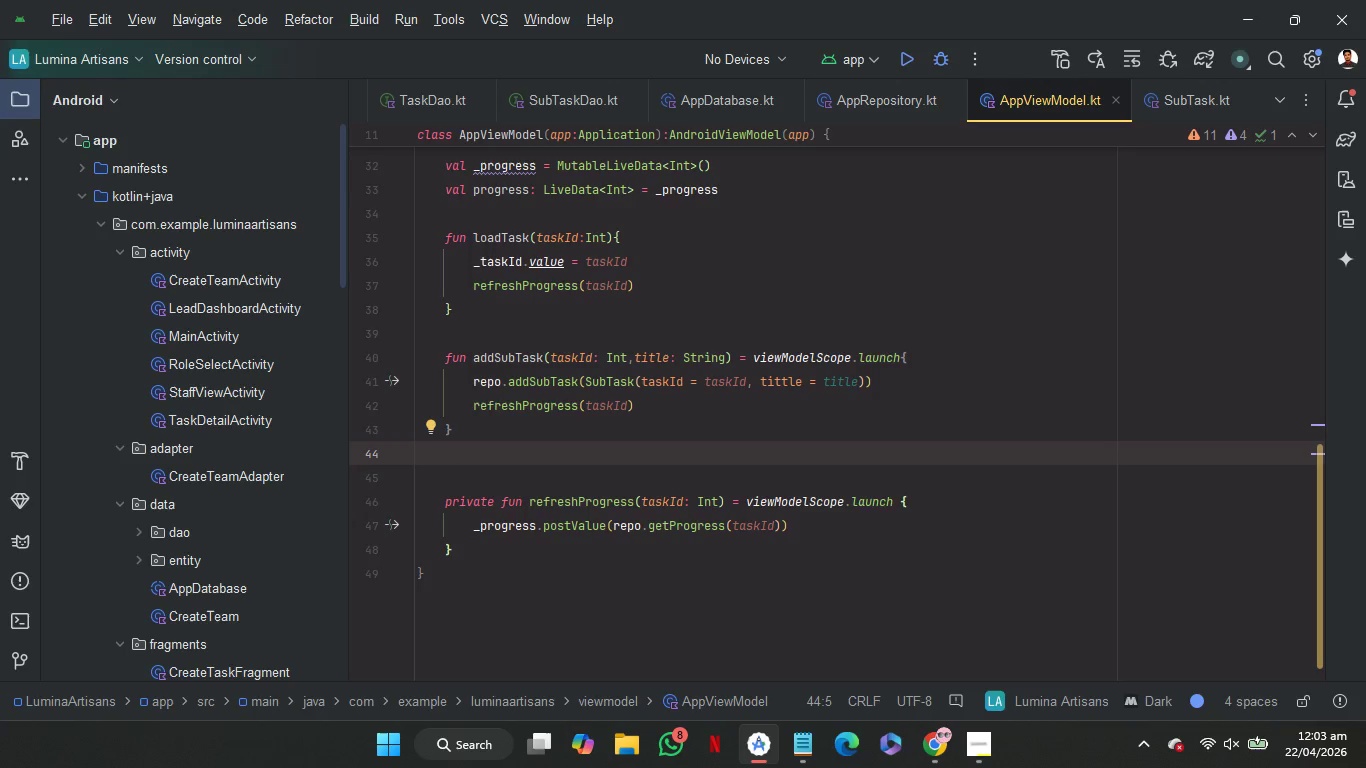 
key(Enter)
 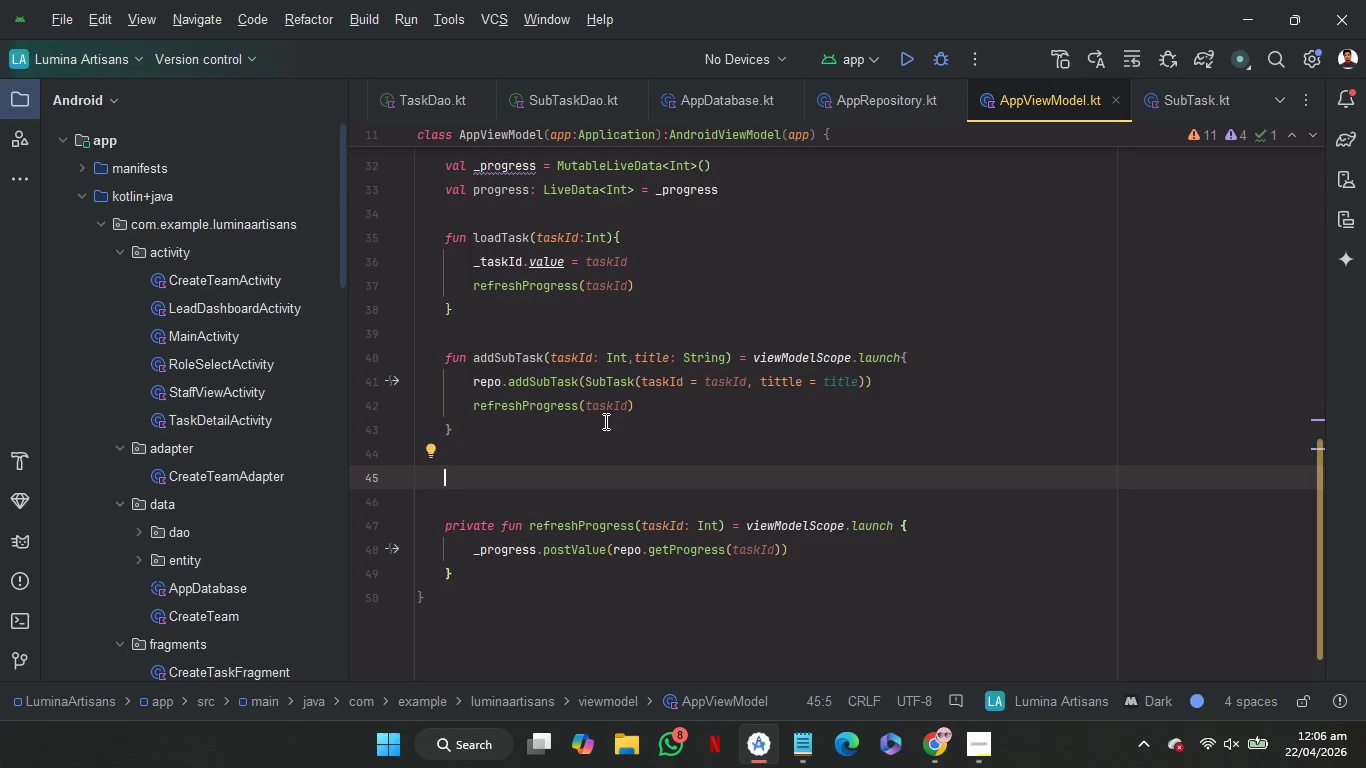 
wait(175.2)
 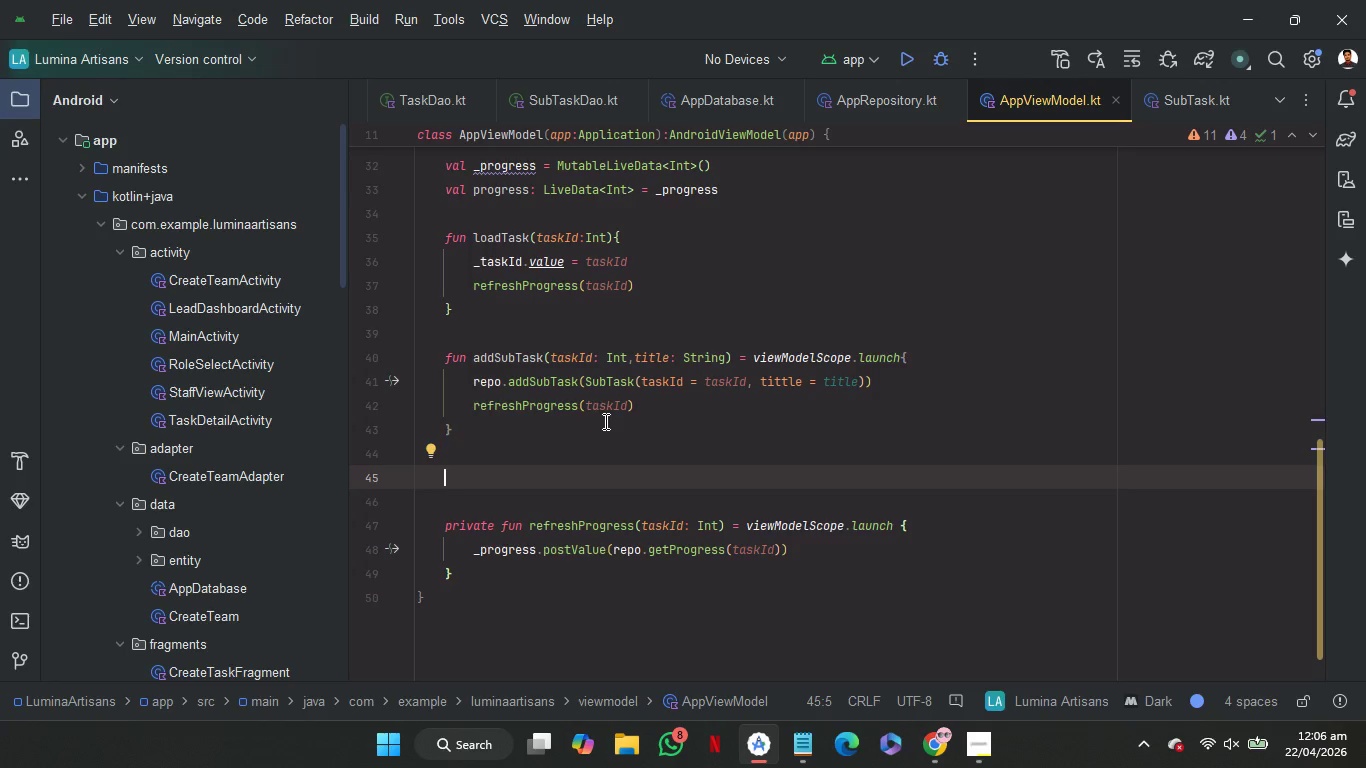 
type(fu)
 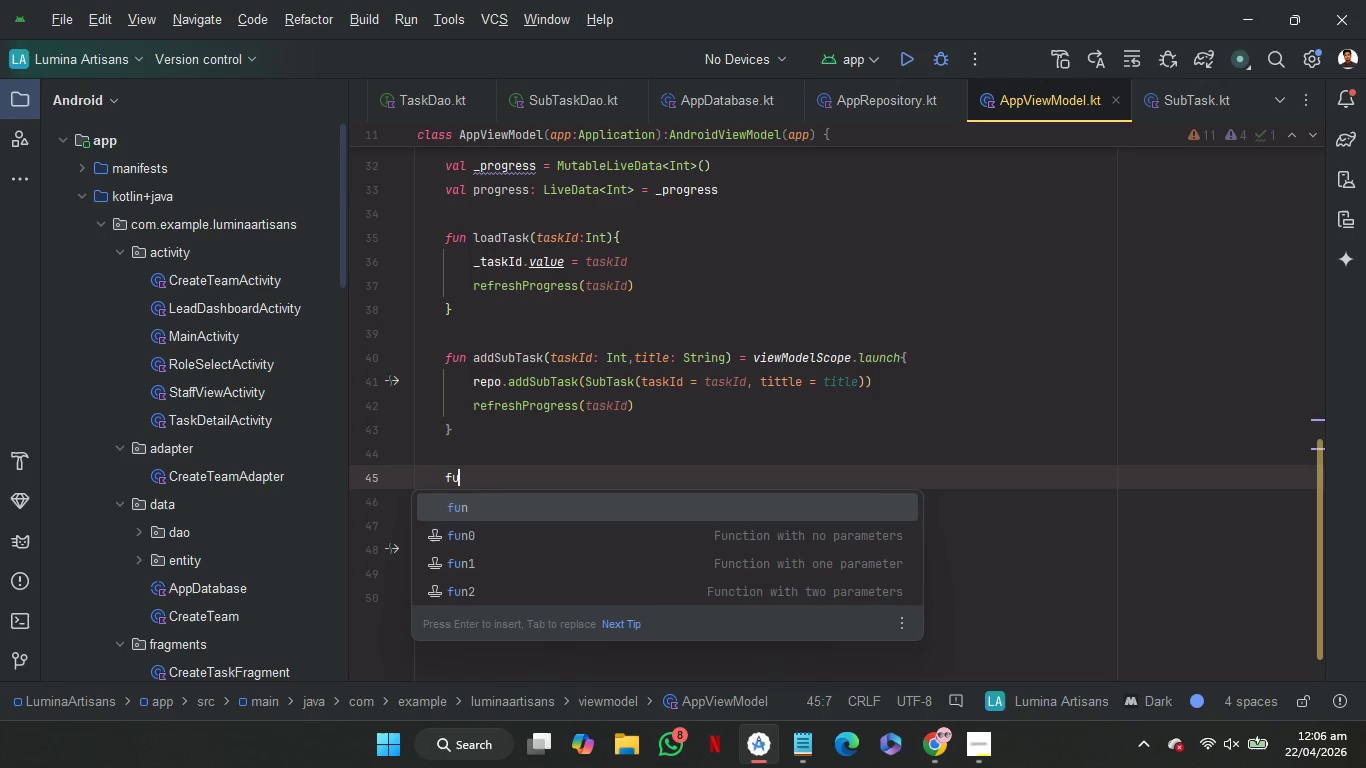 
key(Enter)
 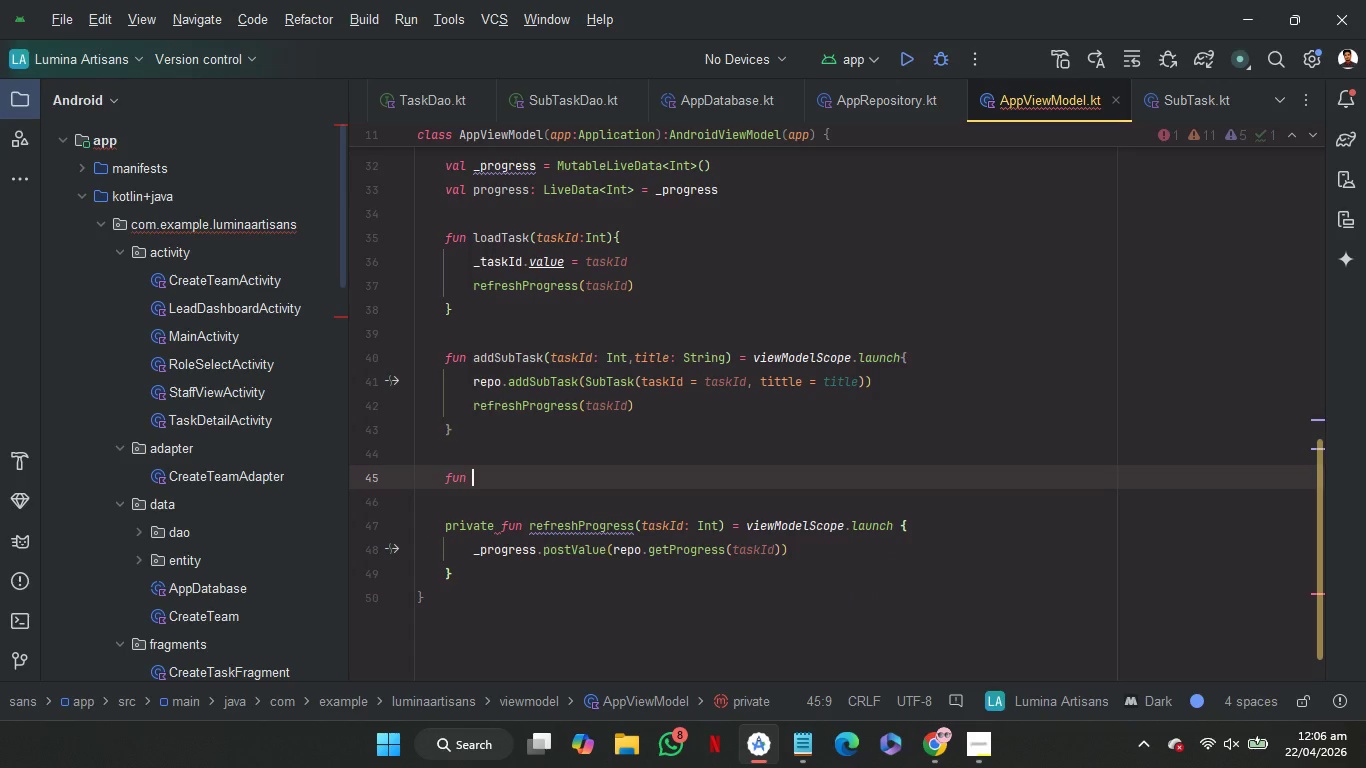 
type(to)
 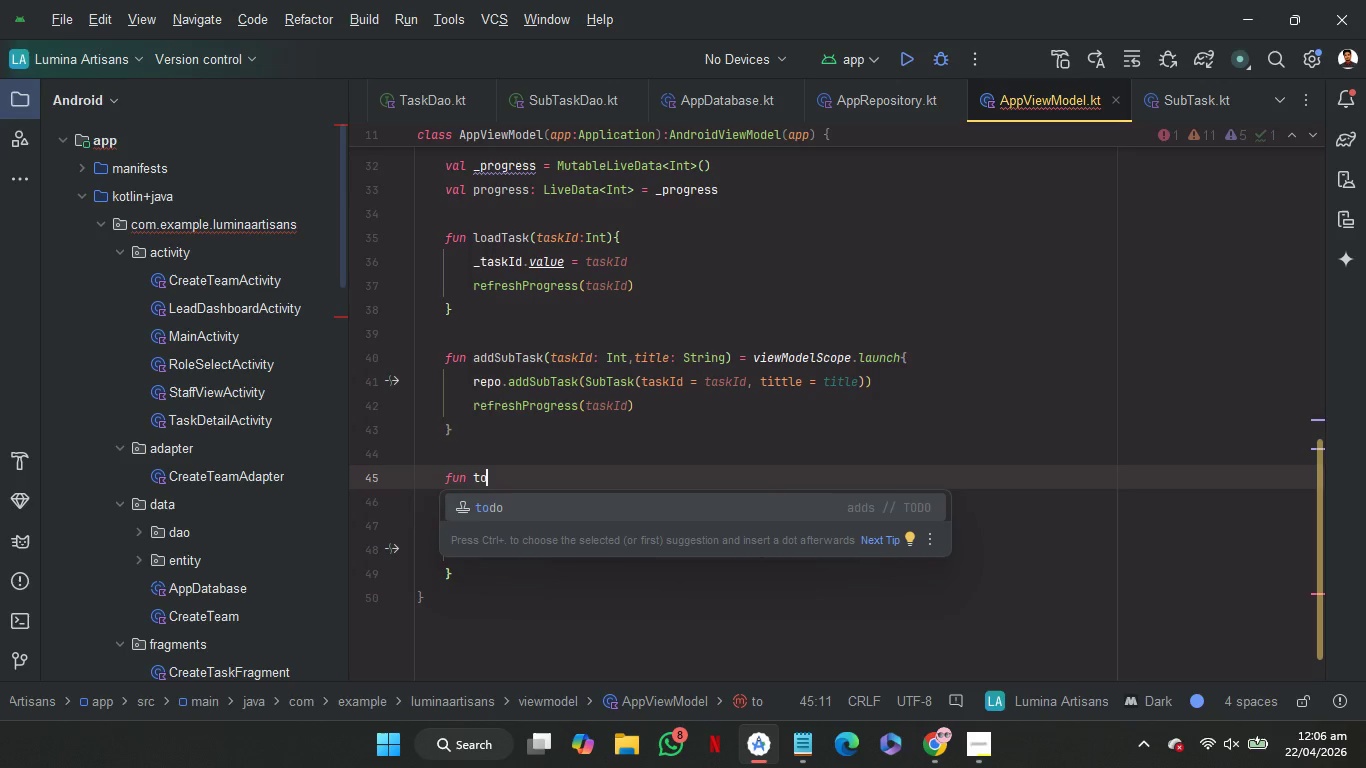 
type(gg)
 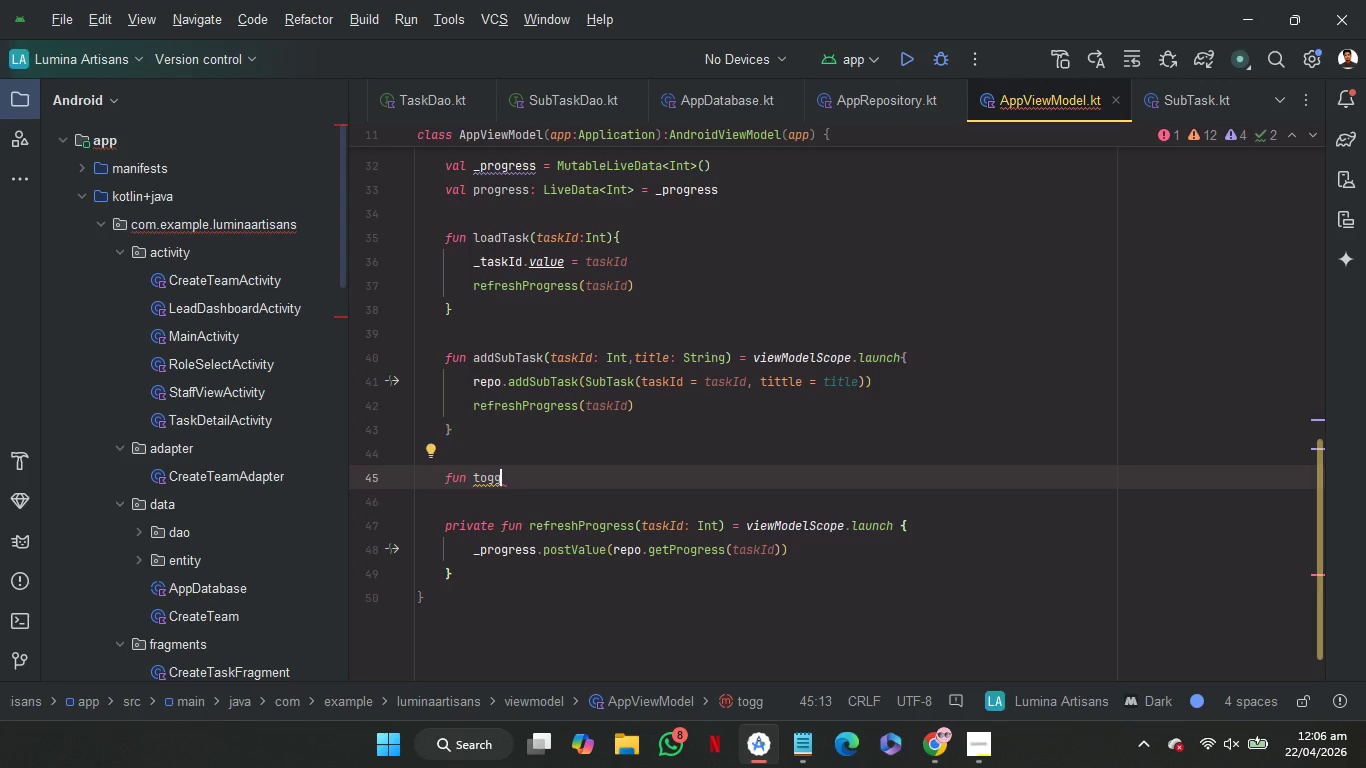 
type(leSubTask()
 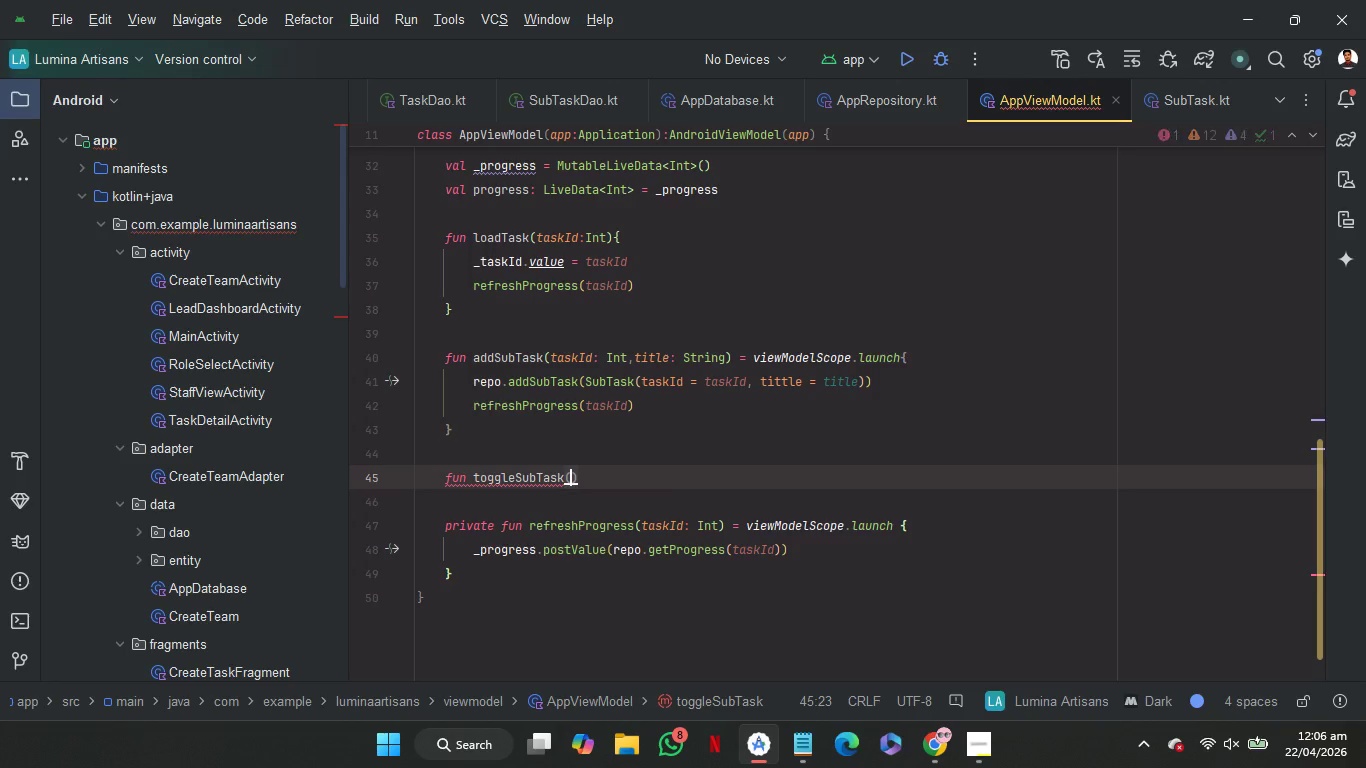 
wait(6.59)
 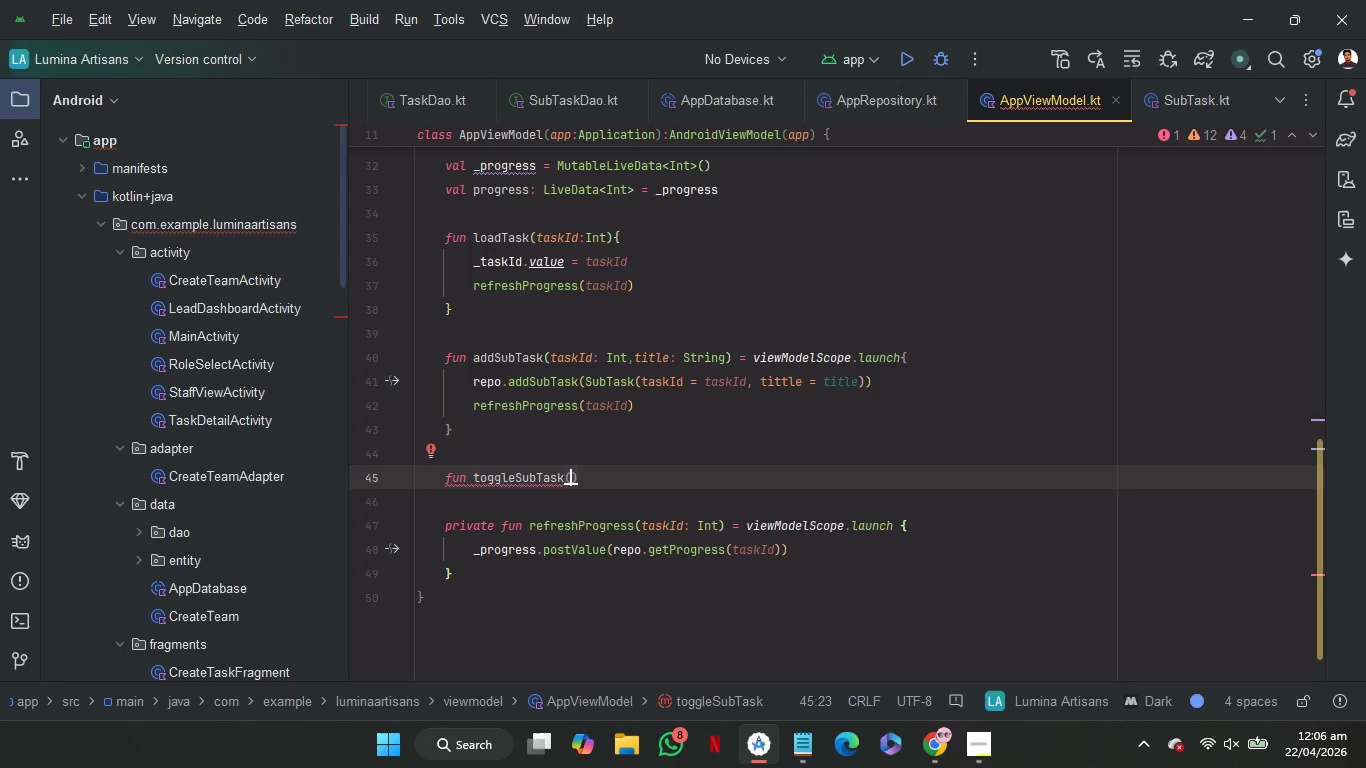 
key(S)
 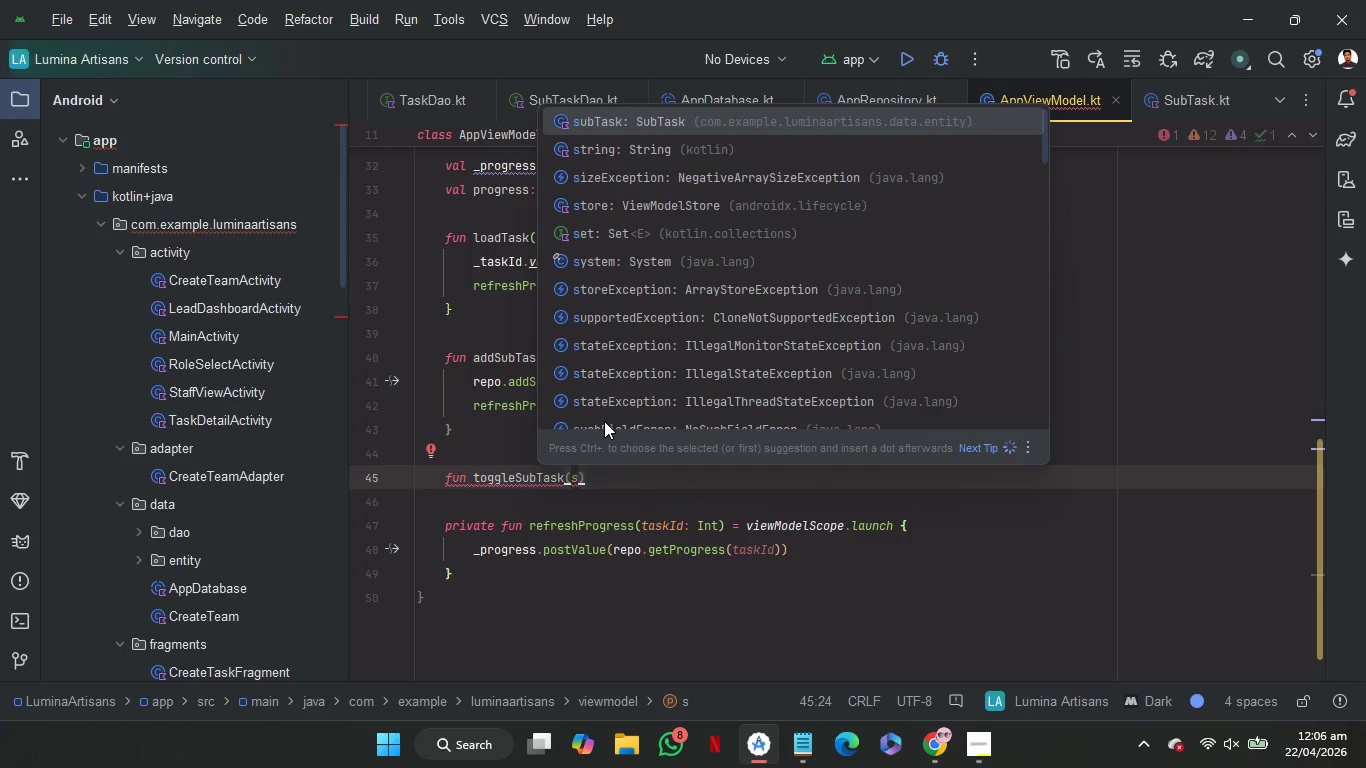 
key(Shift+Semicolon)
 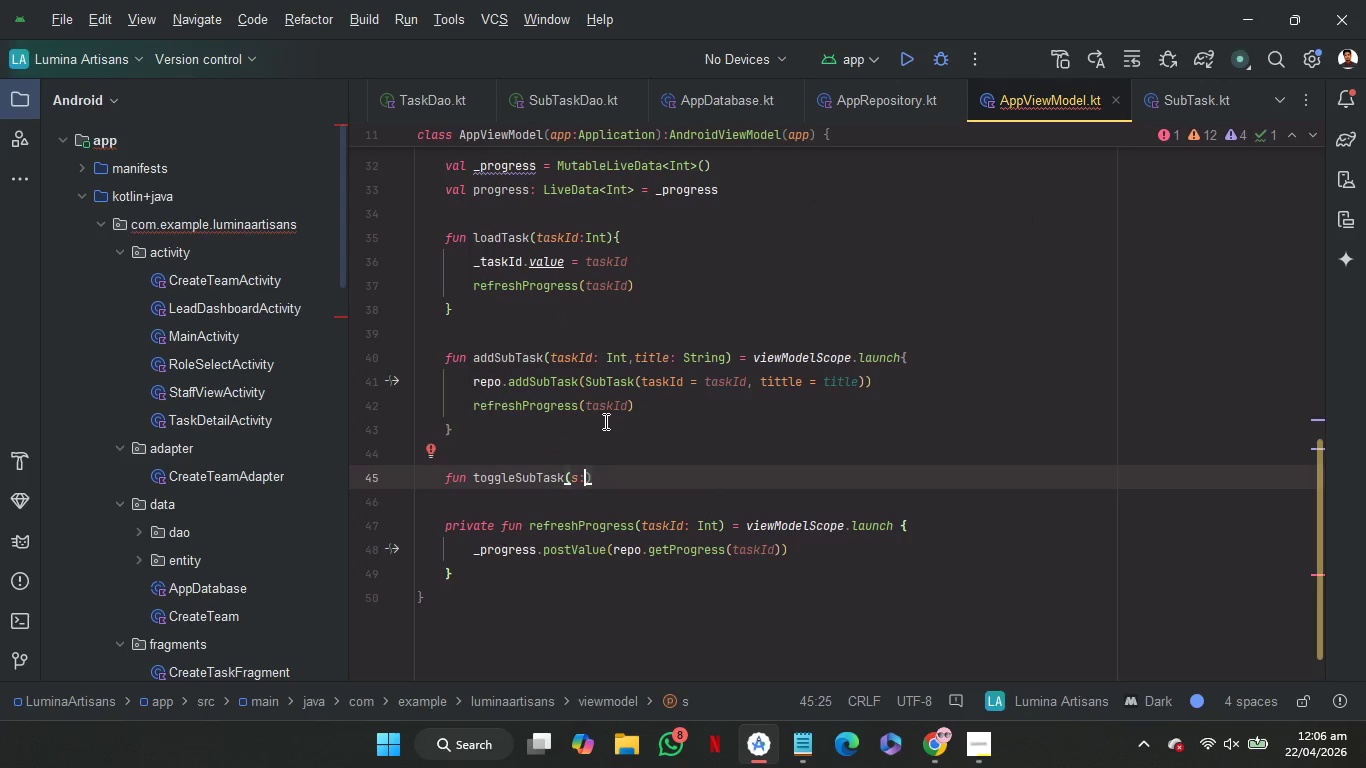 
key(Shift+S)
 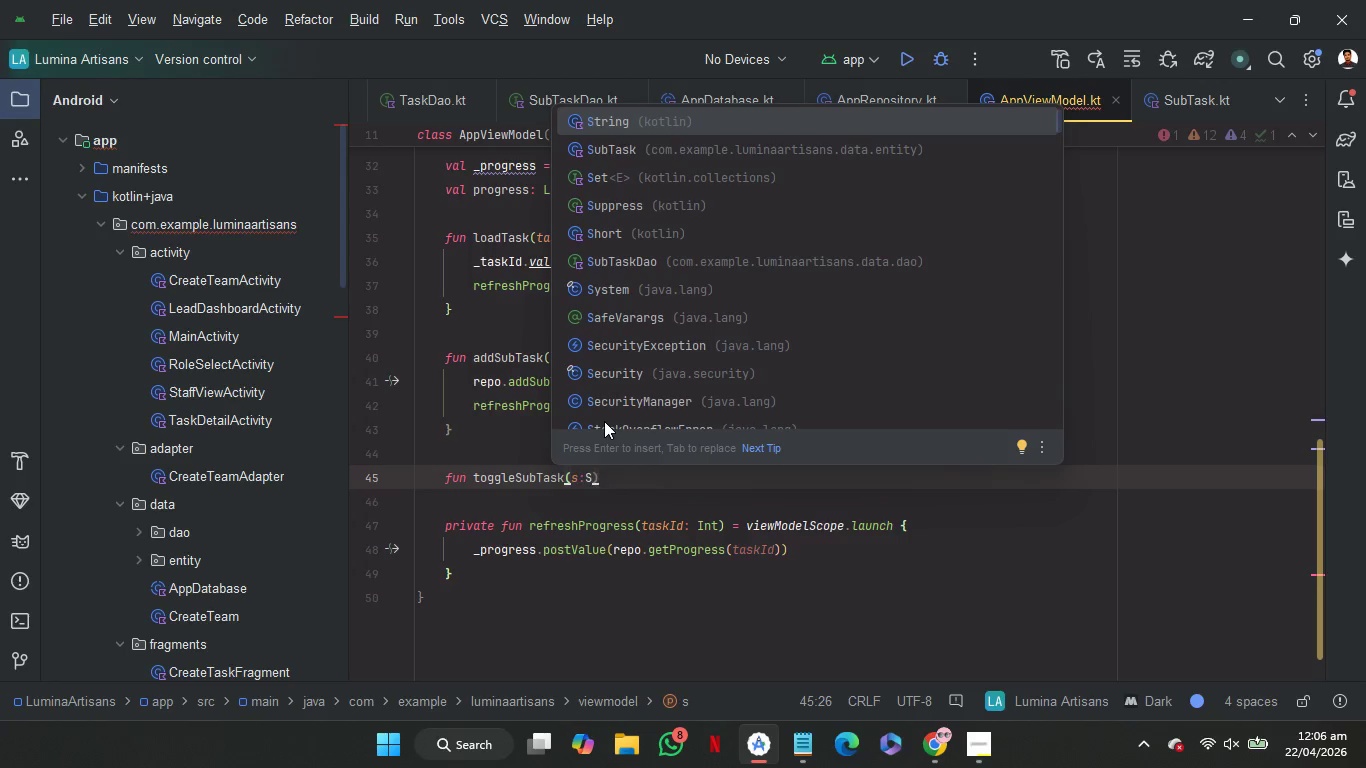 
key(ArrowDown)
 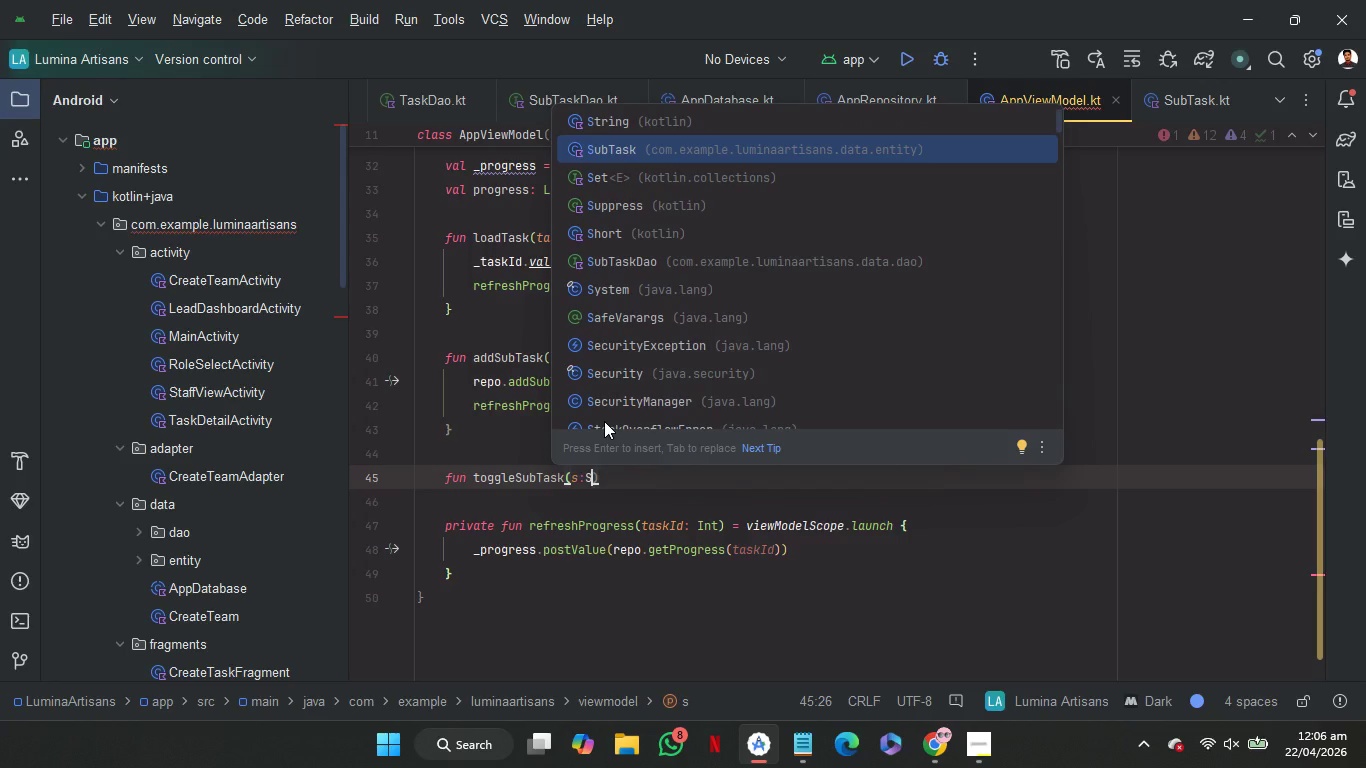 
key(Enter)
 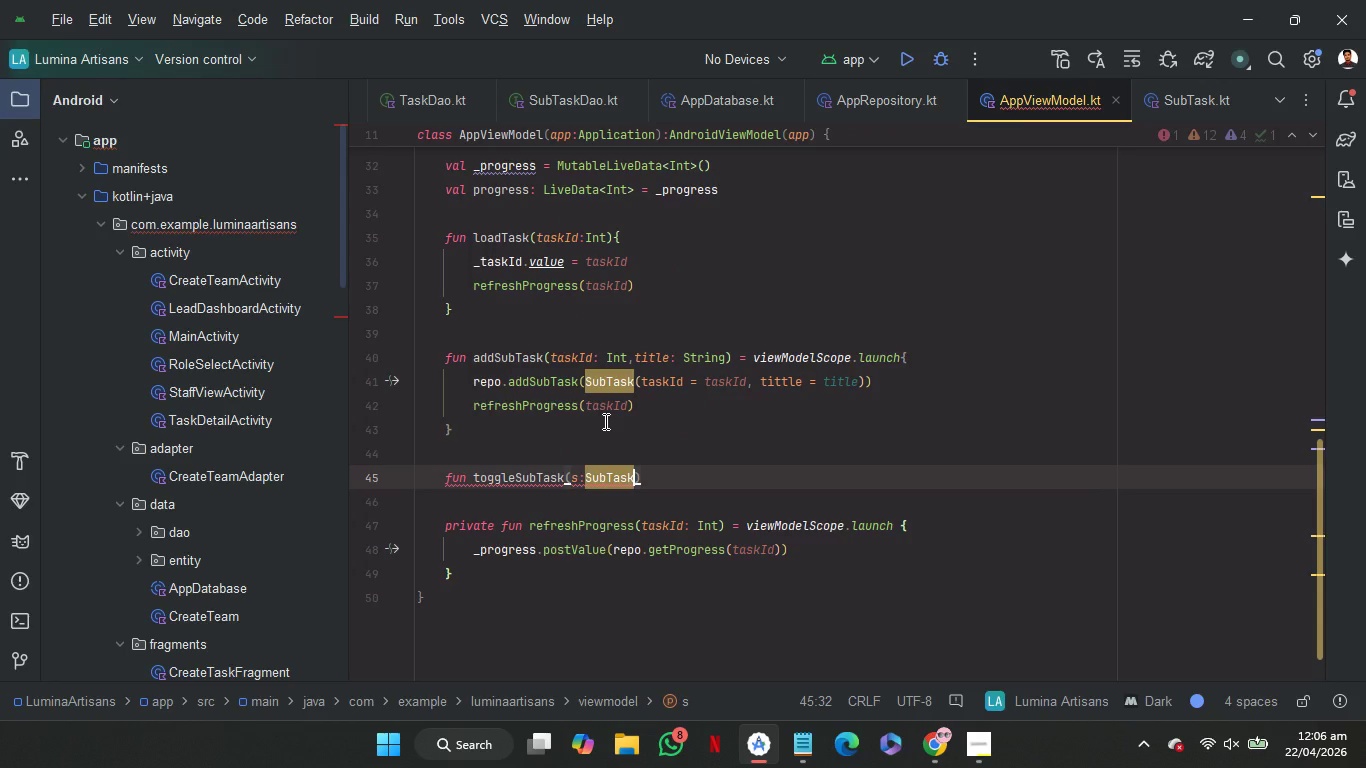 
key(Space)
 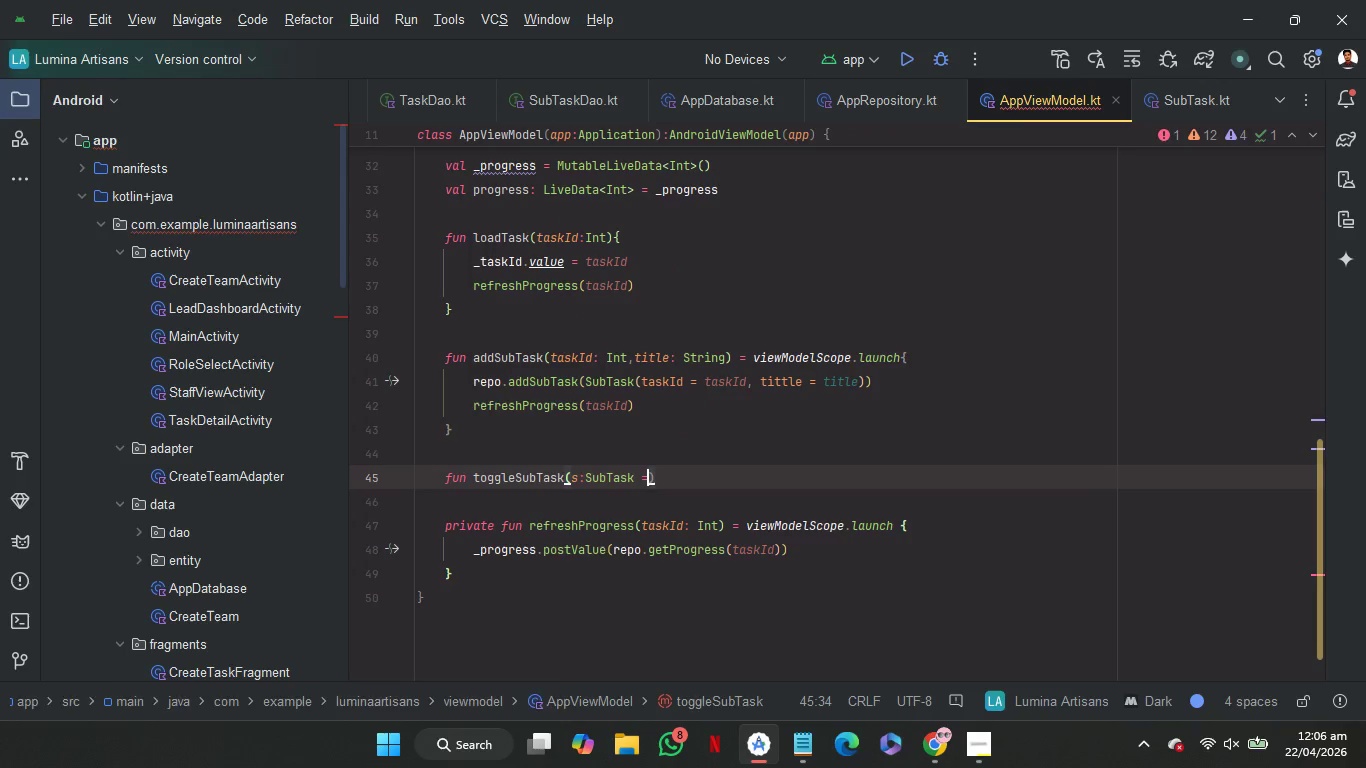 
key(Equal)
 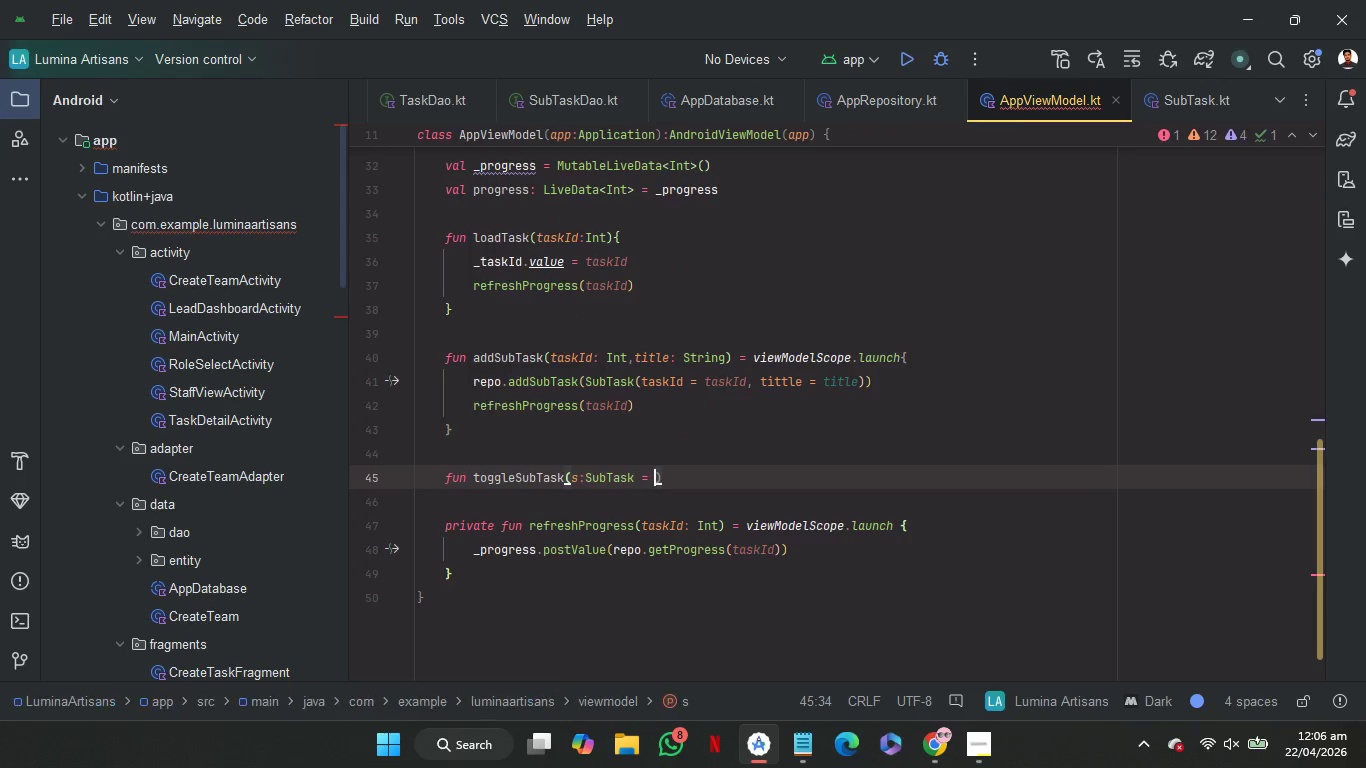 
key(Space)
 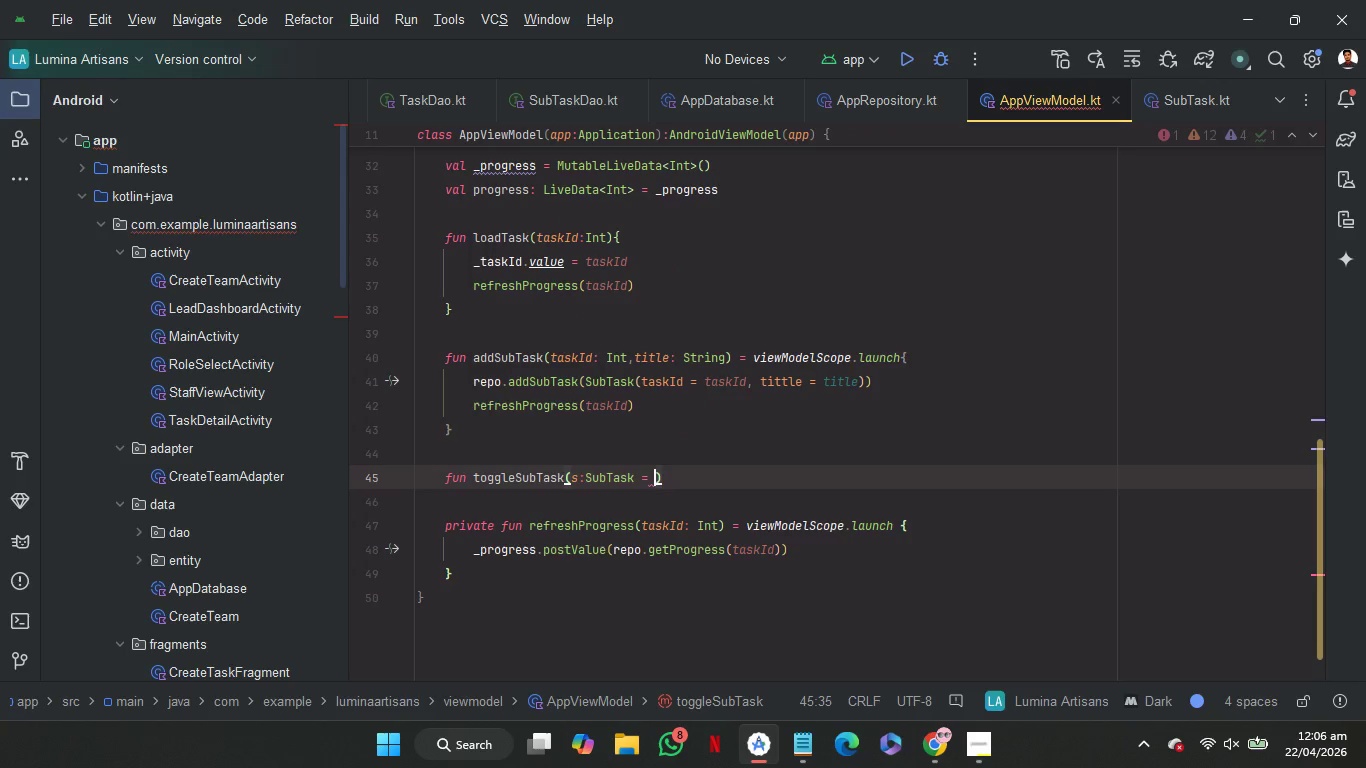 
key(Backspace)
 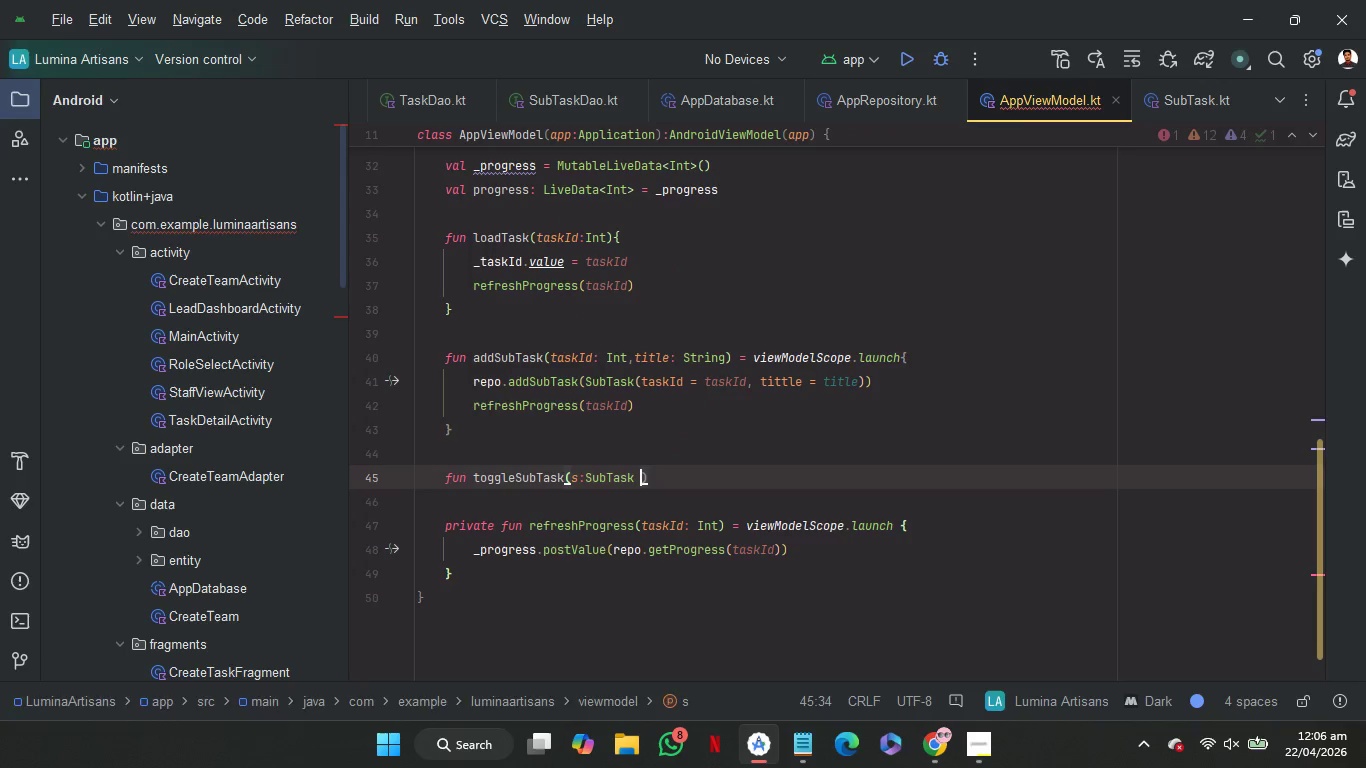 
key(Backspace)
 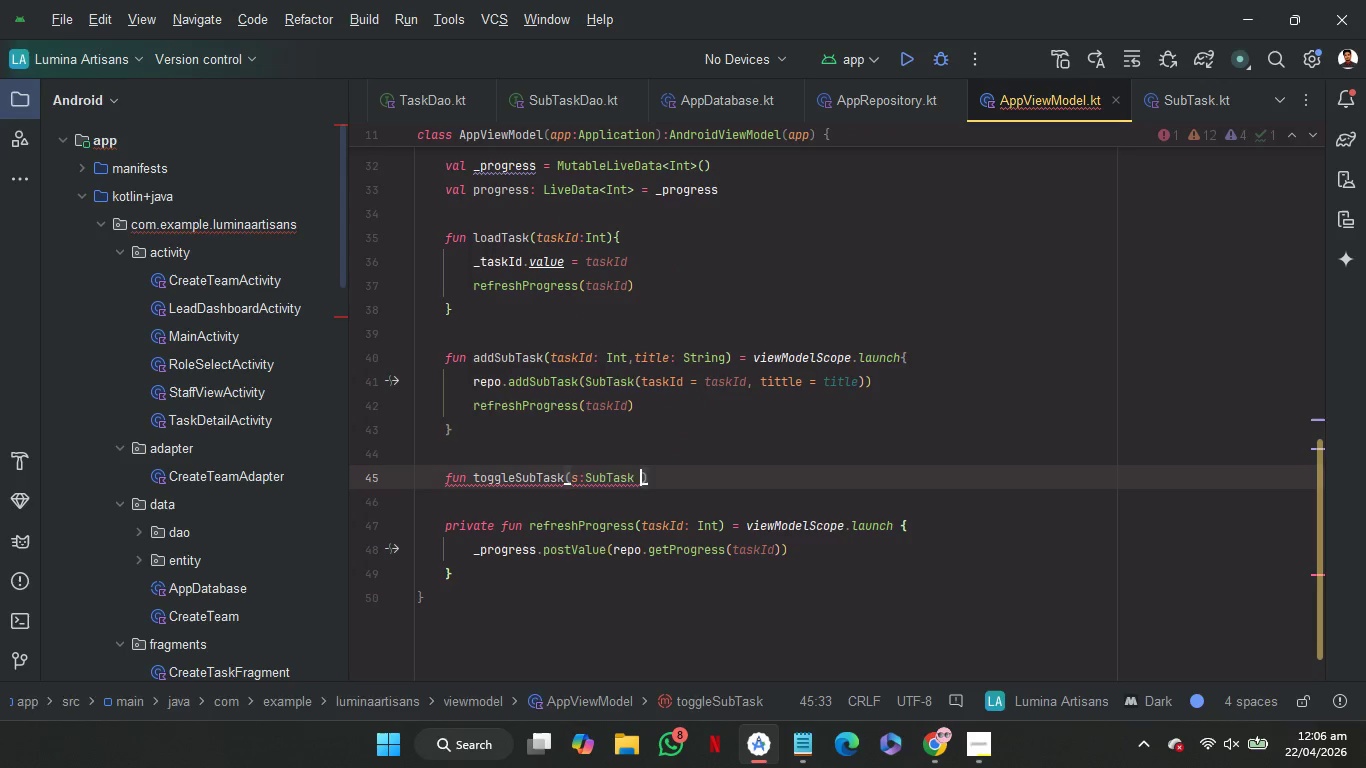 
key(Backspace)
 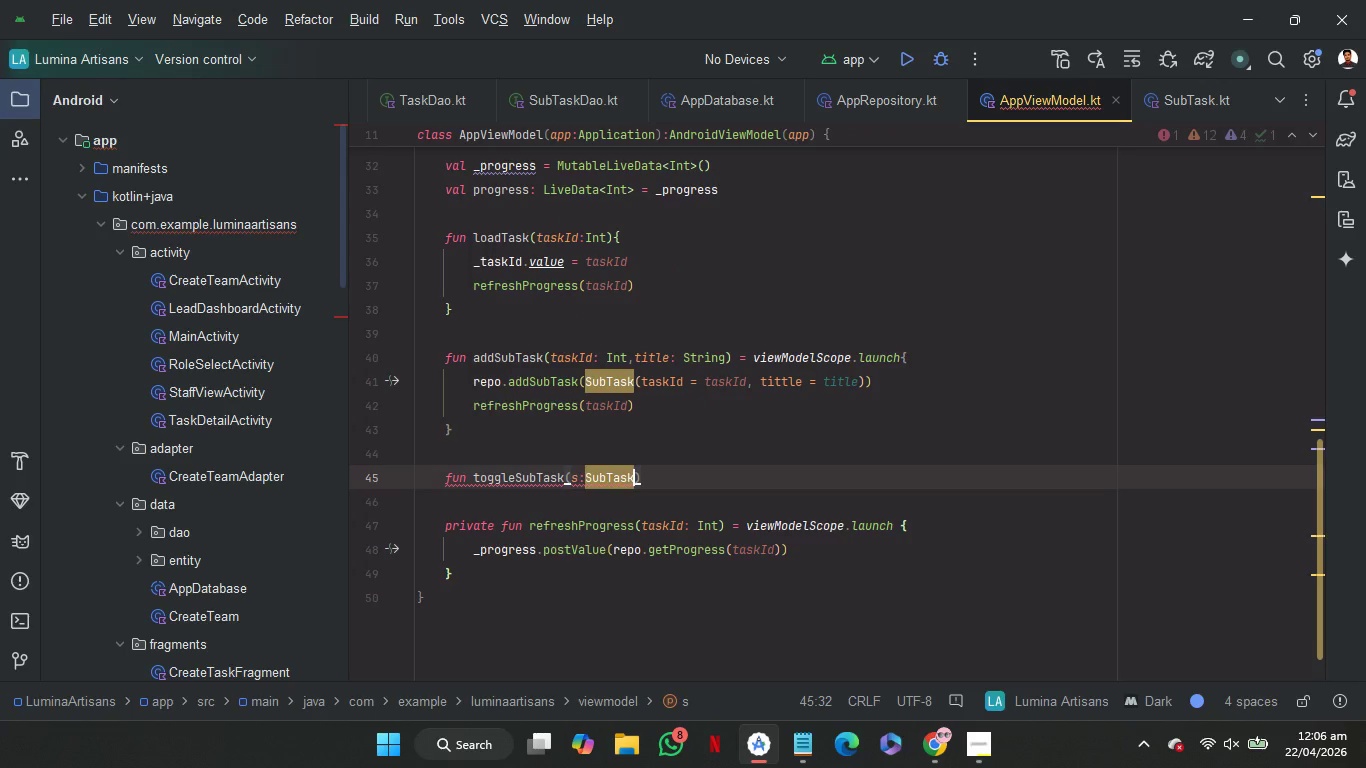 
key(ArrowRight)
 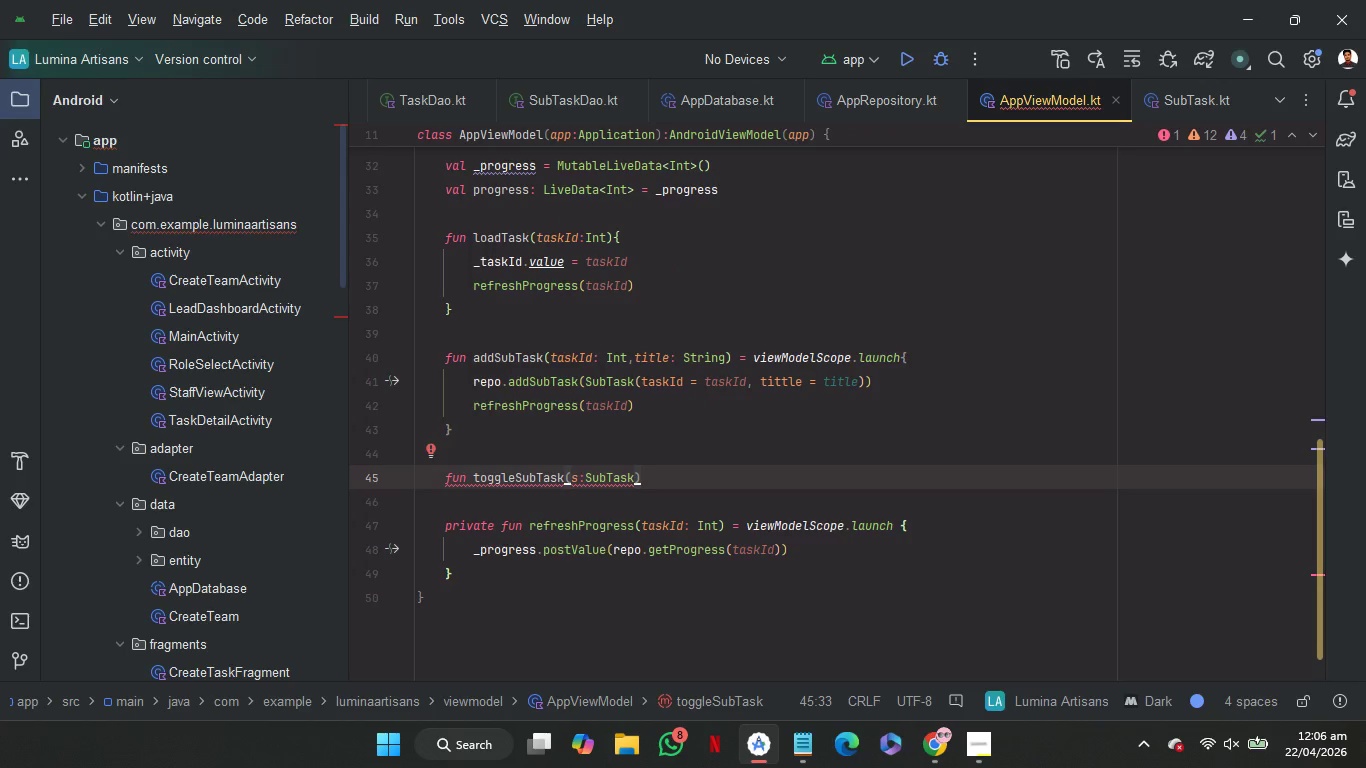 
key(Space)
 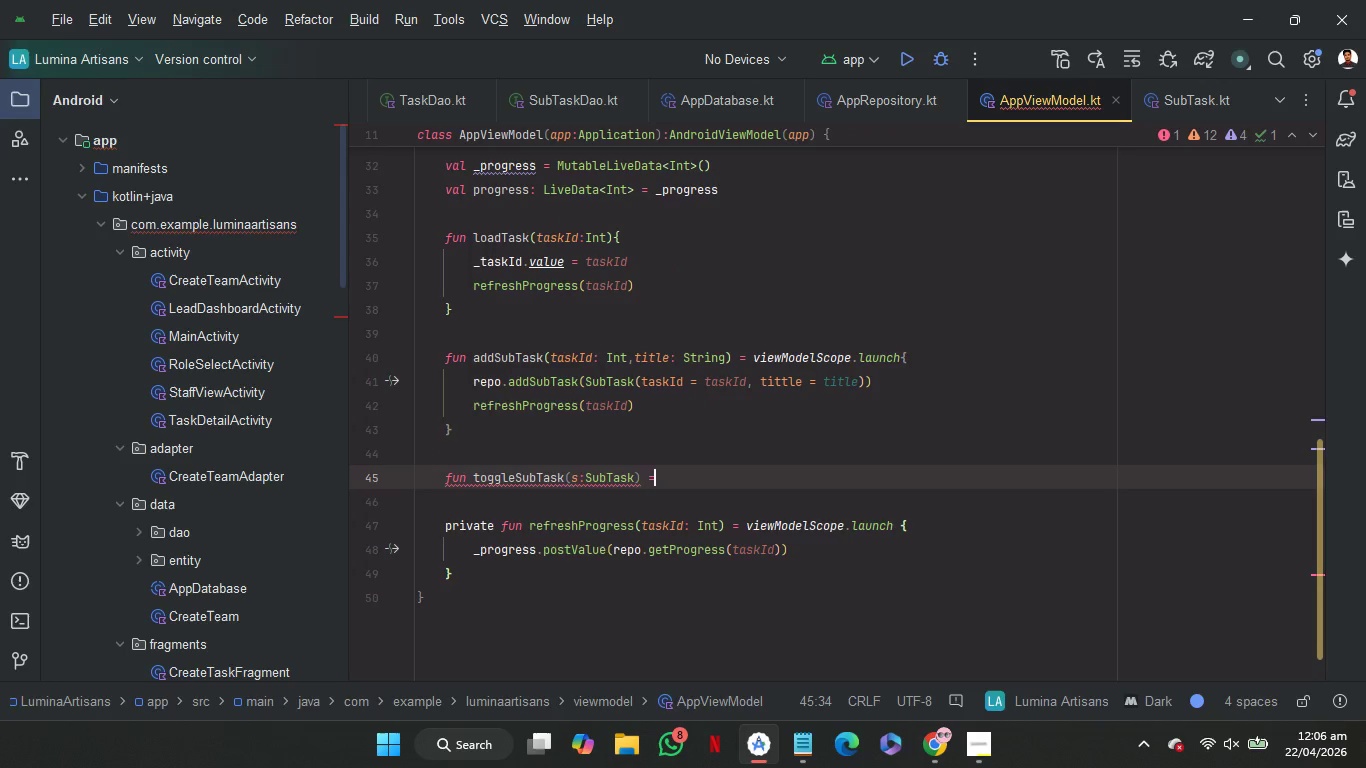 
key(Equal)
 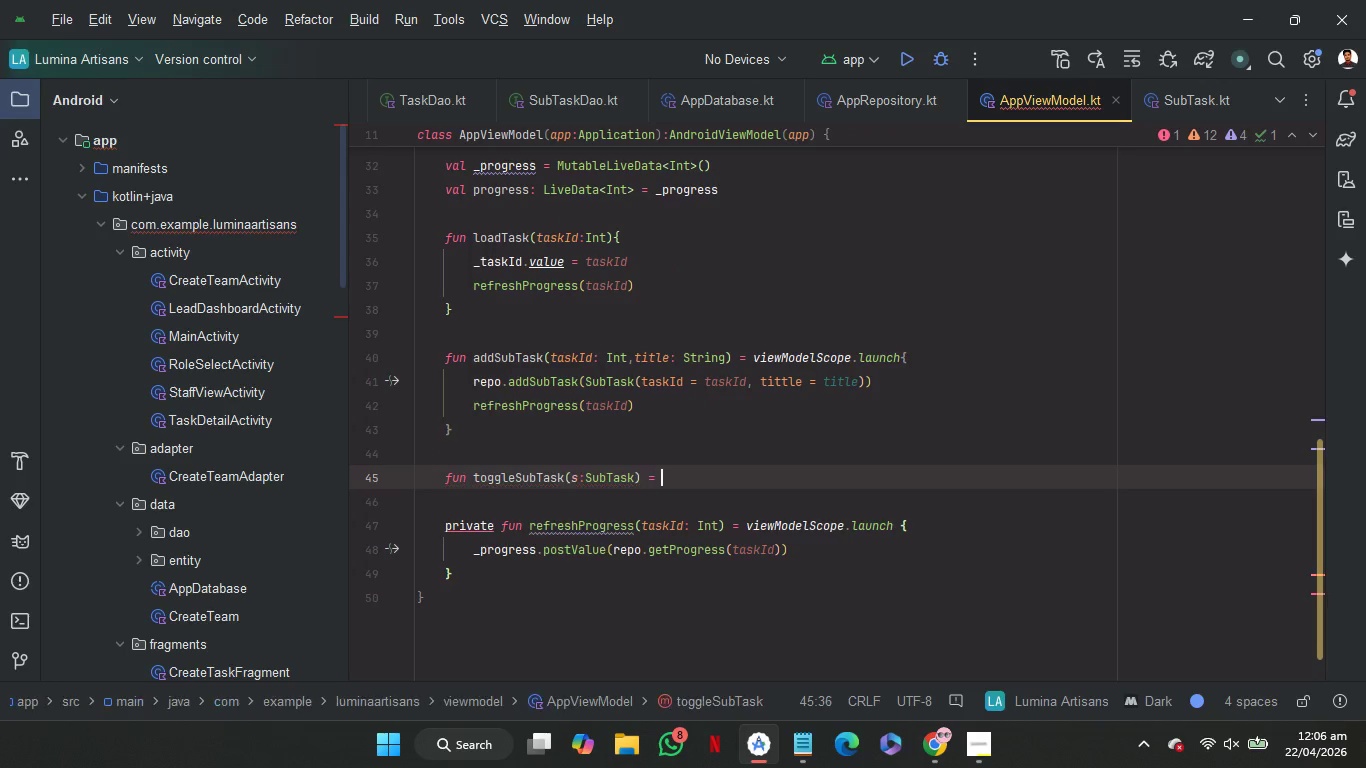 
key(Space)
 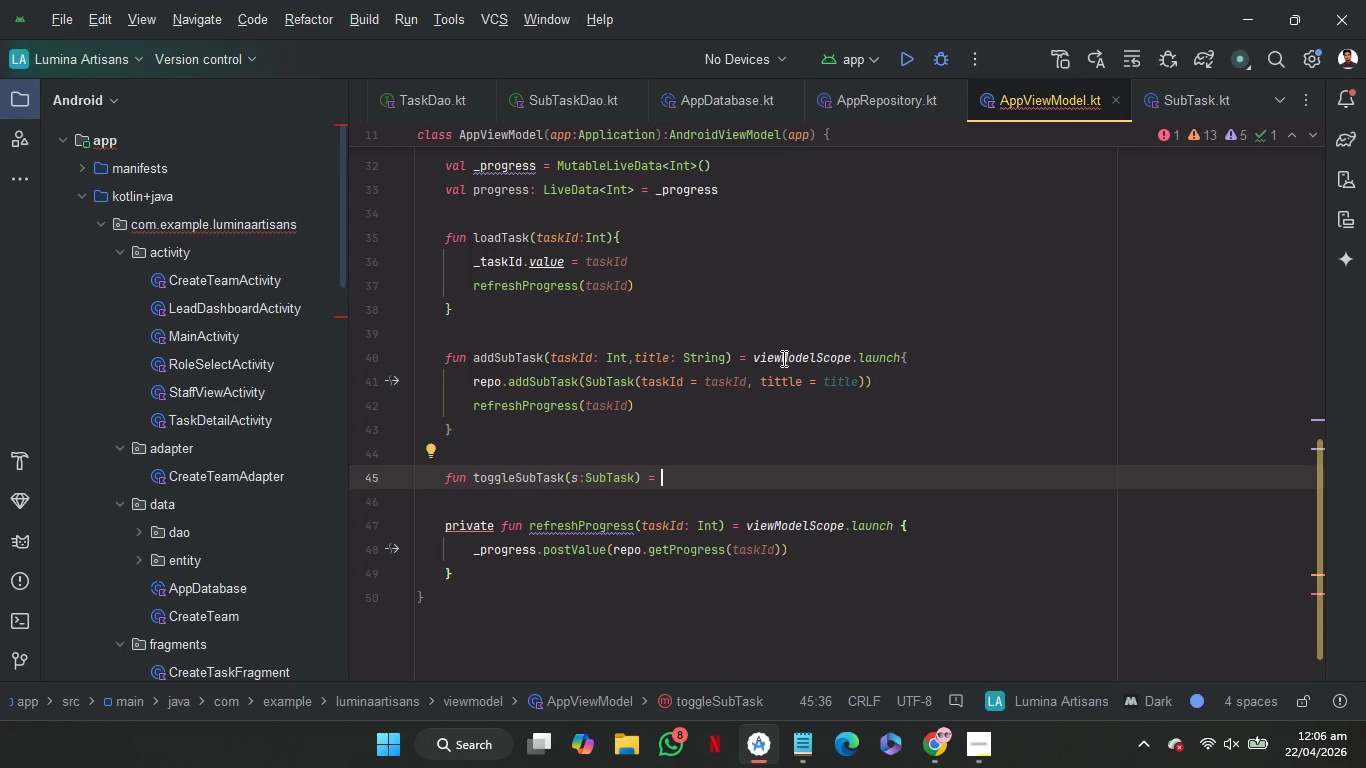 
left_click([782, 358])
 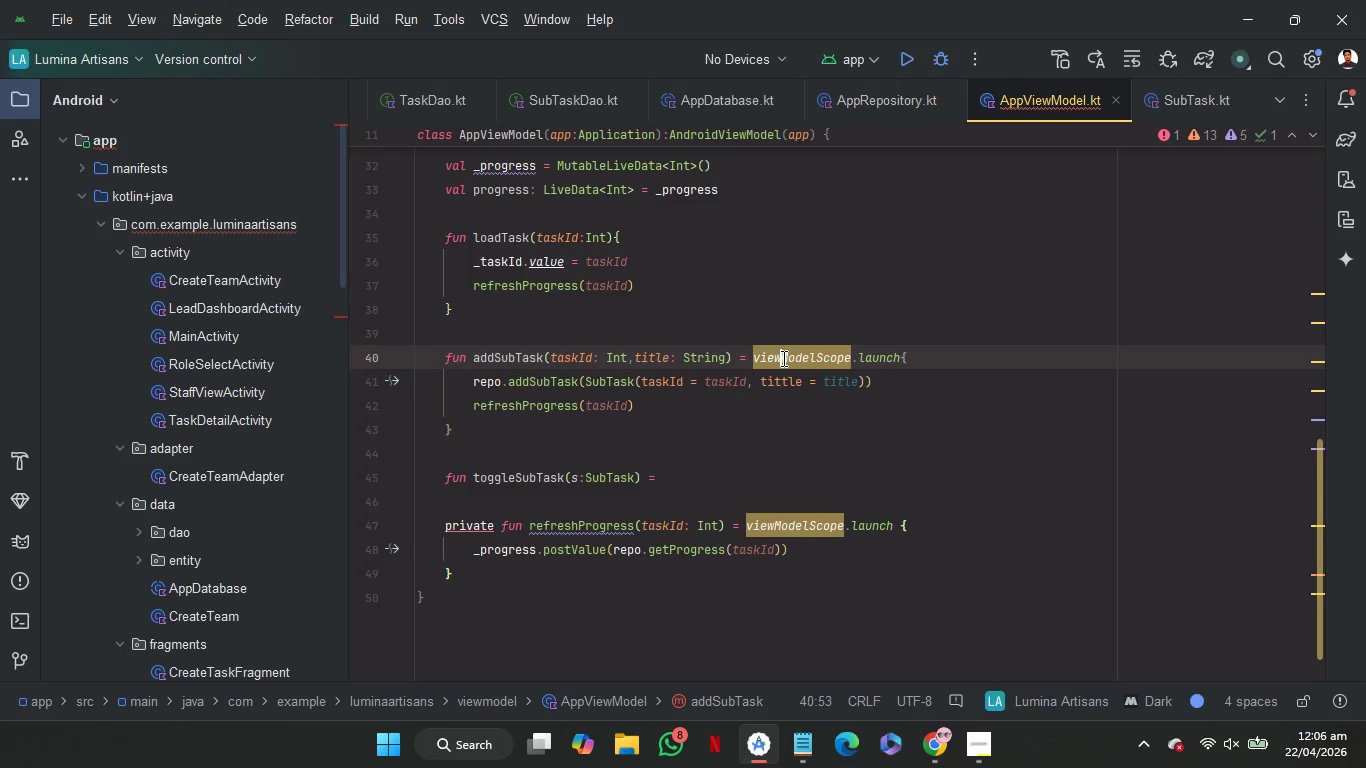 
left_click_drag(start_coordinate=[782, 358], to_coordinate=[865, 362])
 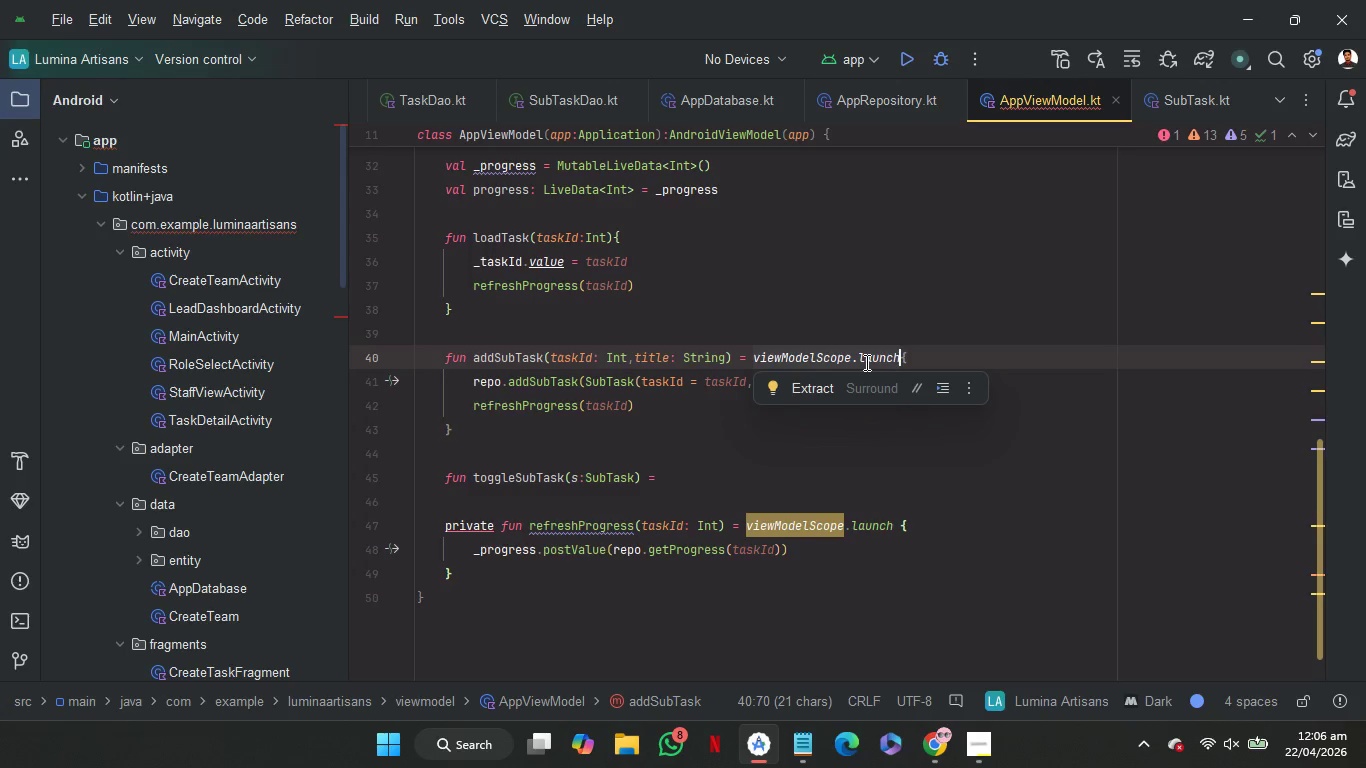 
key(Control+C)
 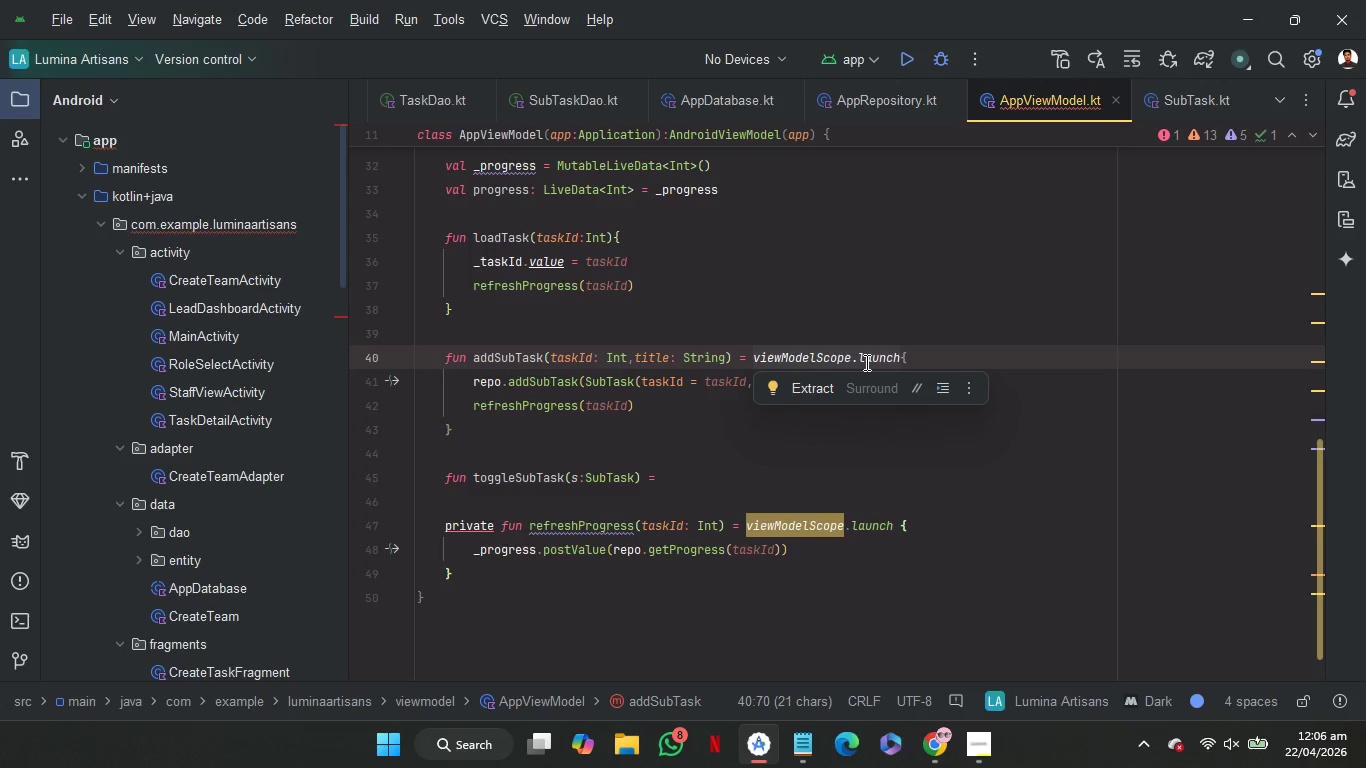 
key(Control+C)
 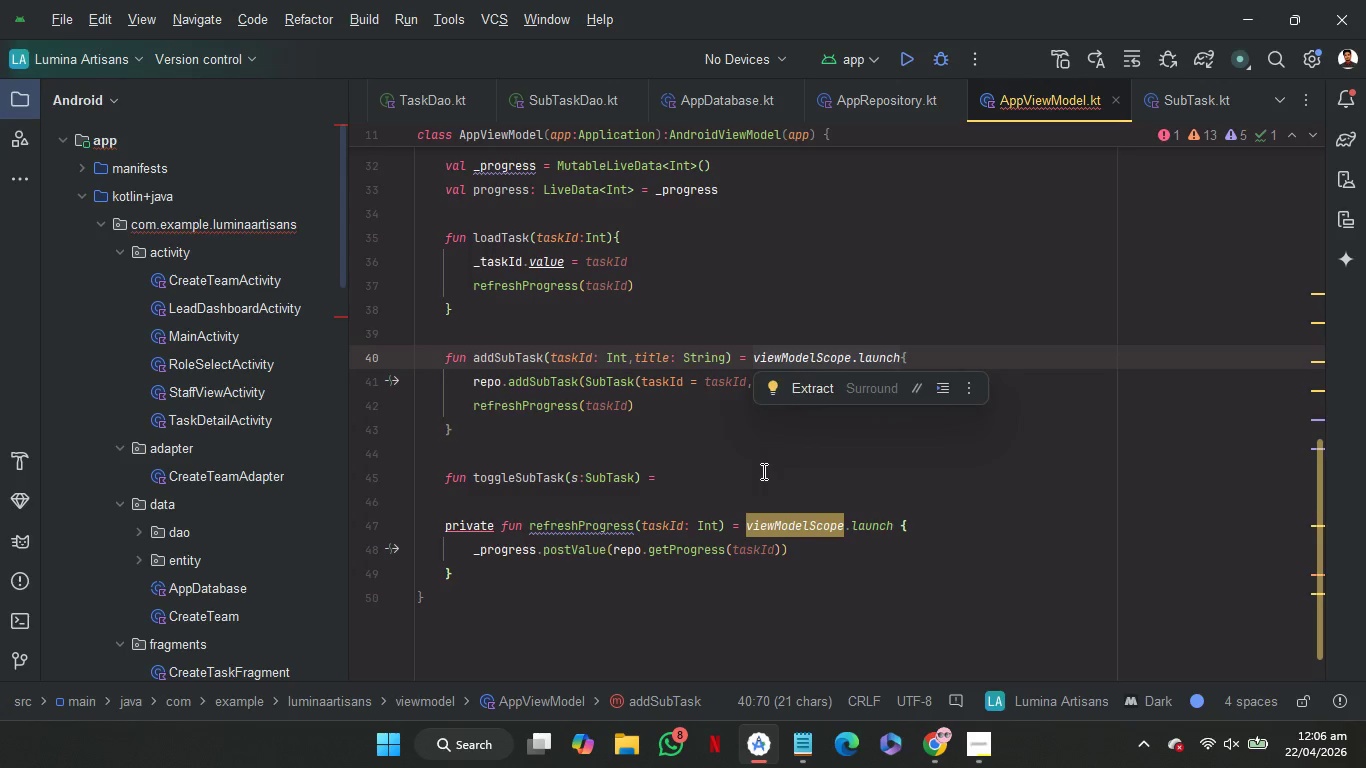 
left_click([762, 471])
 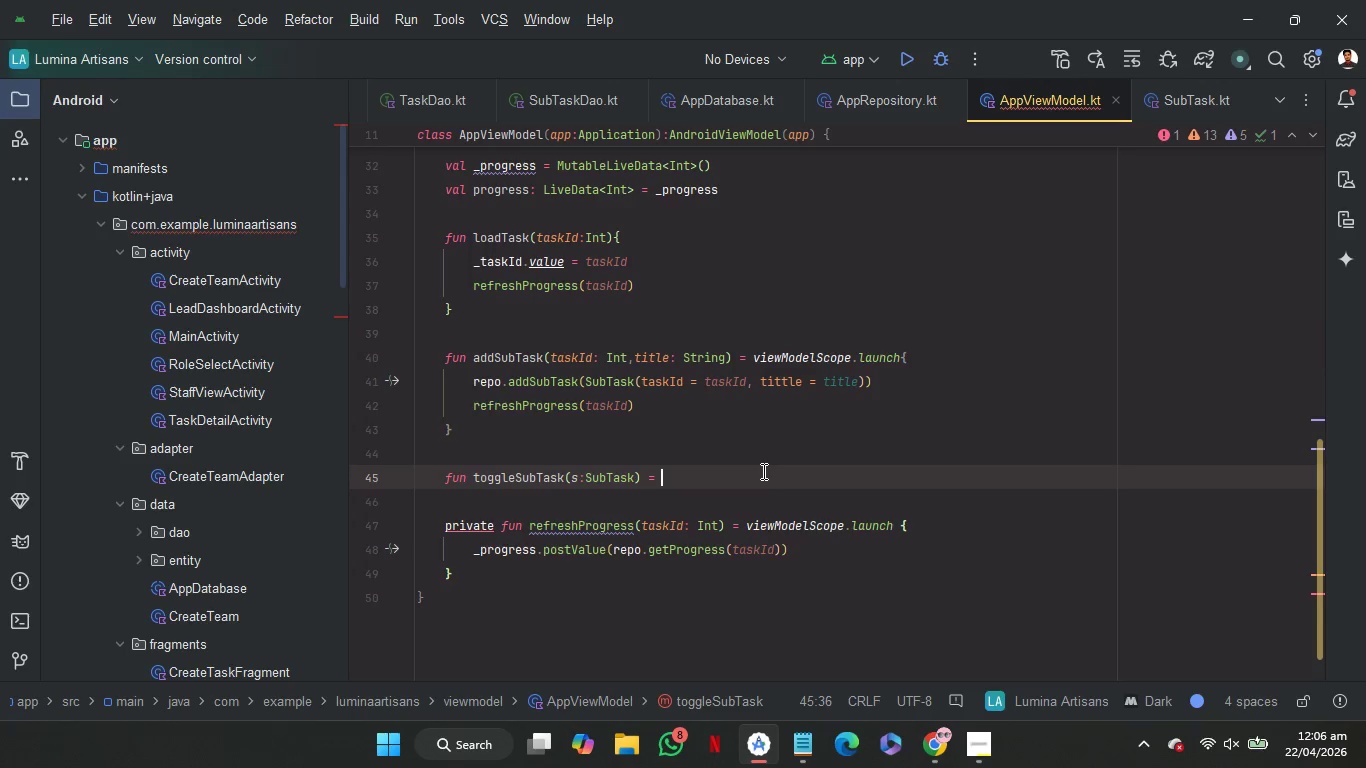 
key(Control+V)
 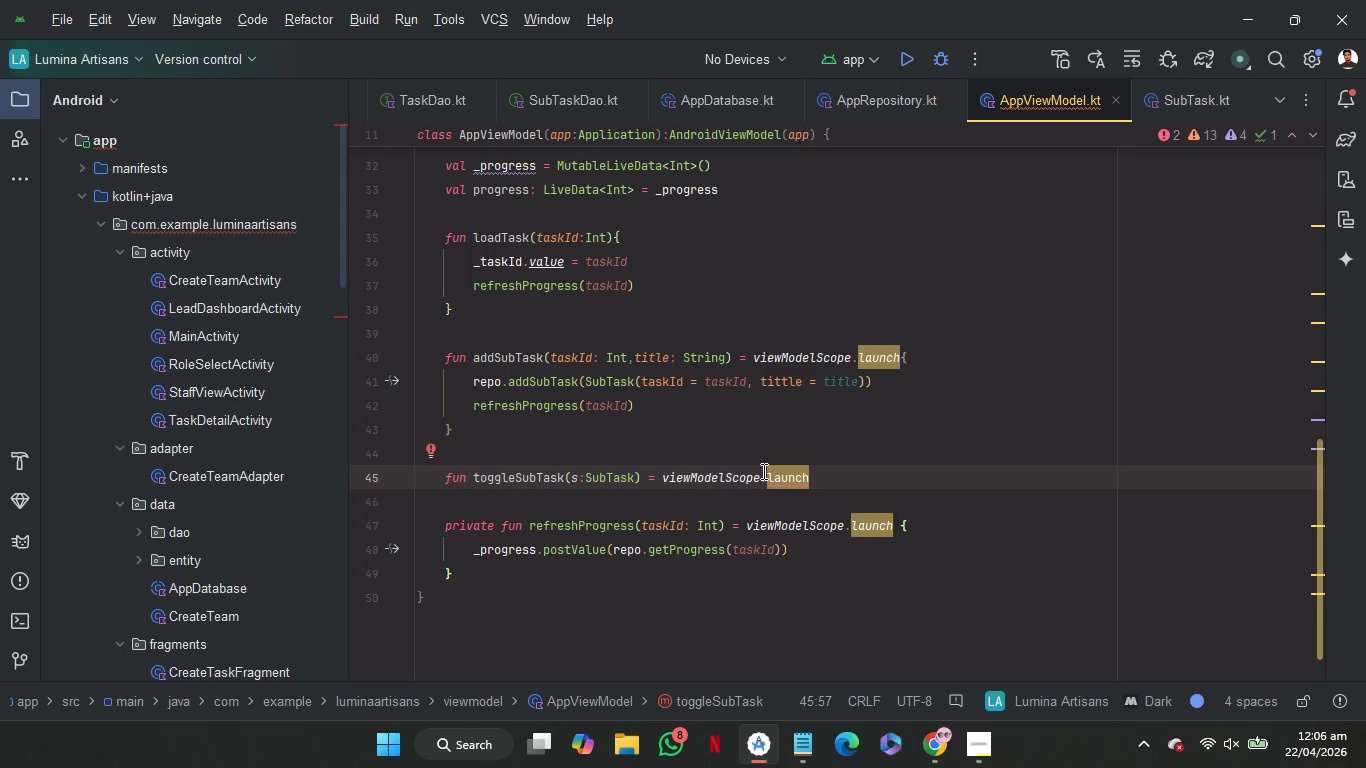 
key(Shift+BracketLeft)
 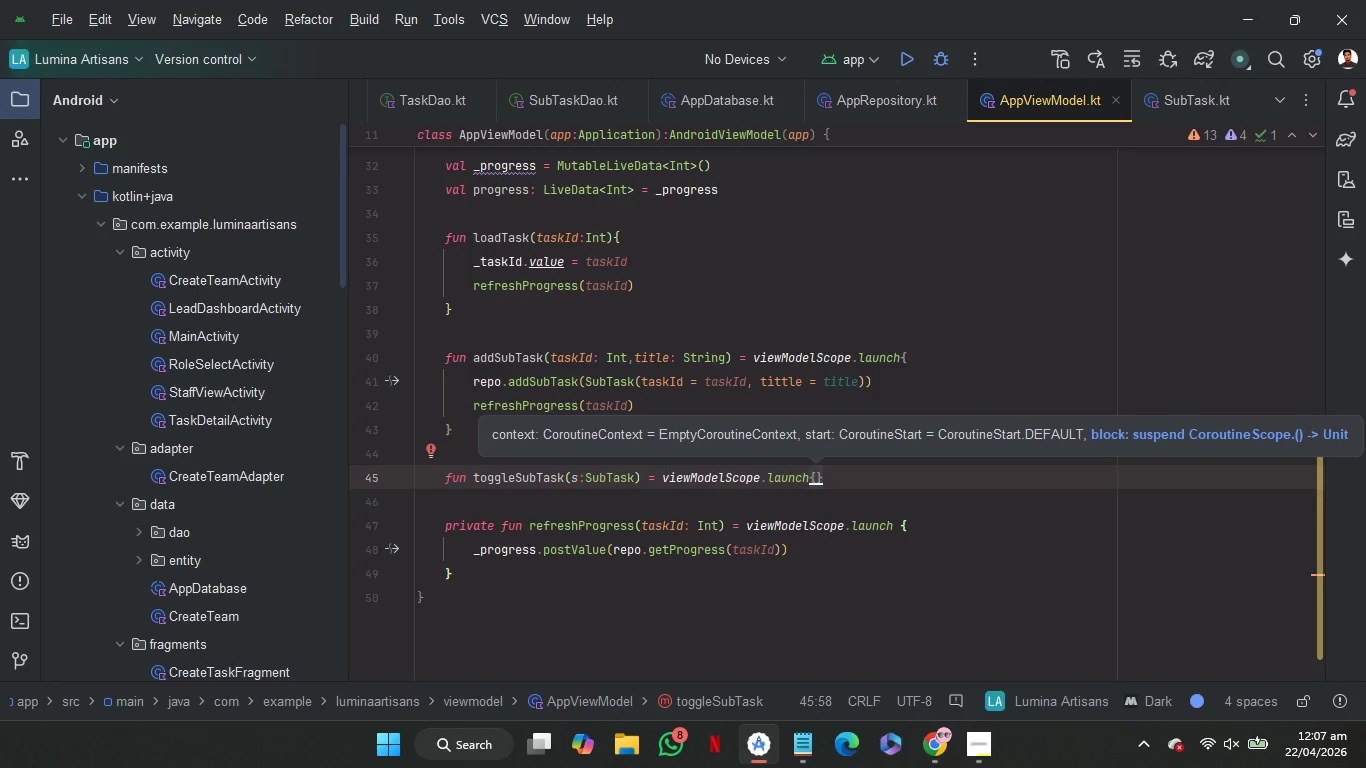 
key(Enter)
 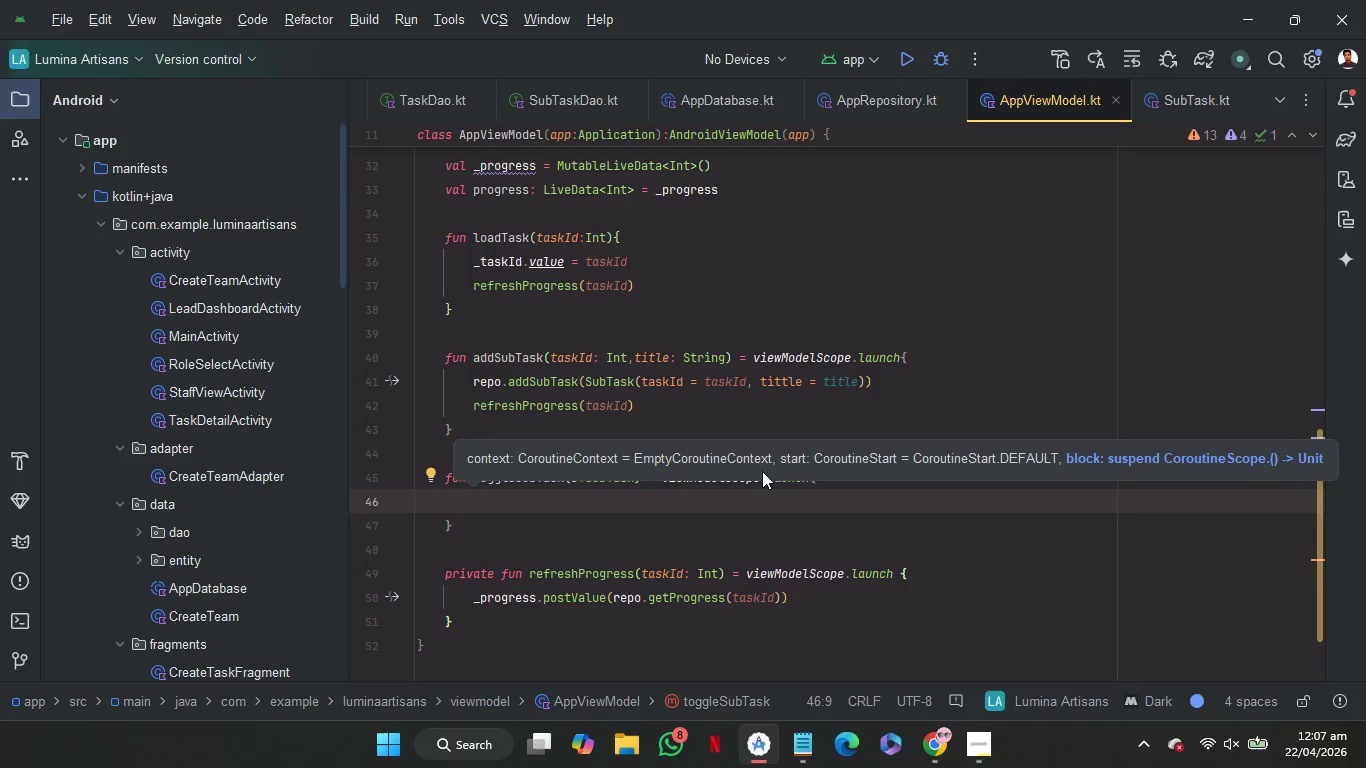 
type(re)
 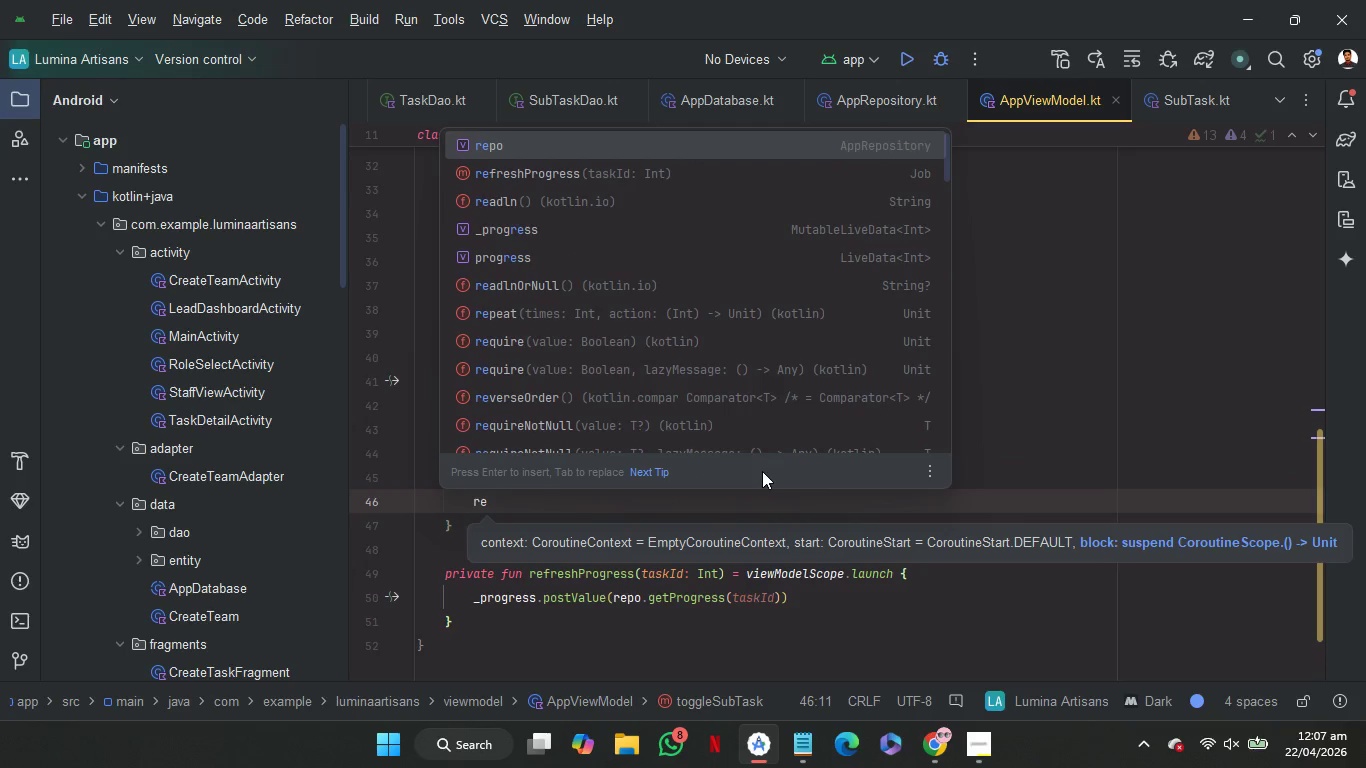 
key(Enter)
 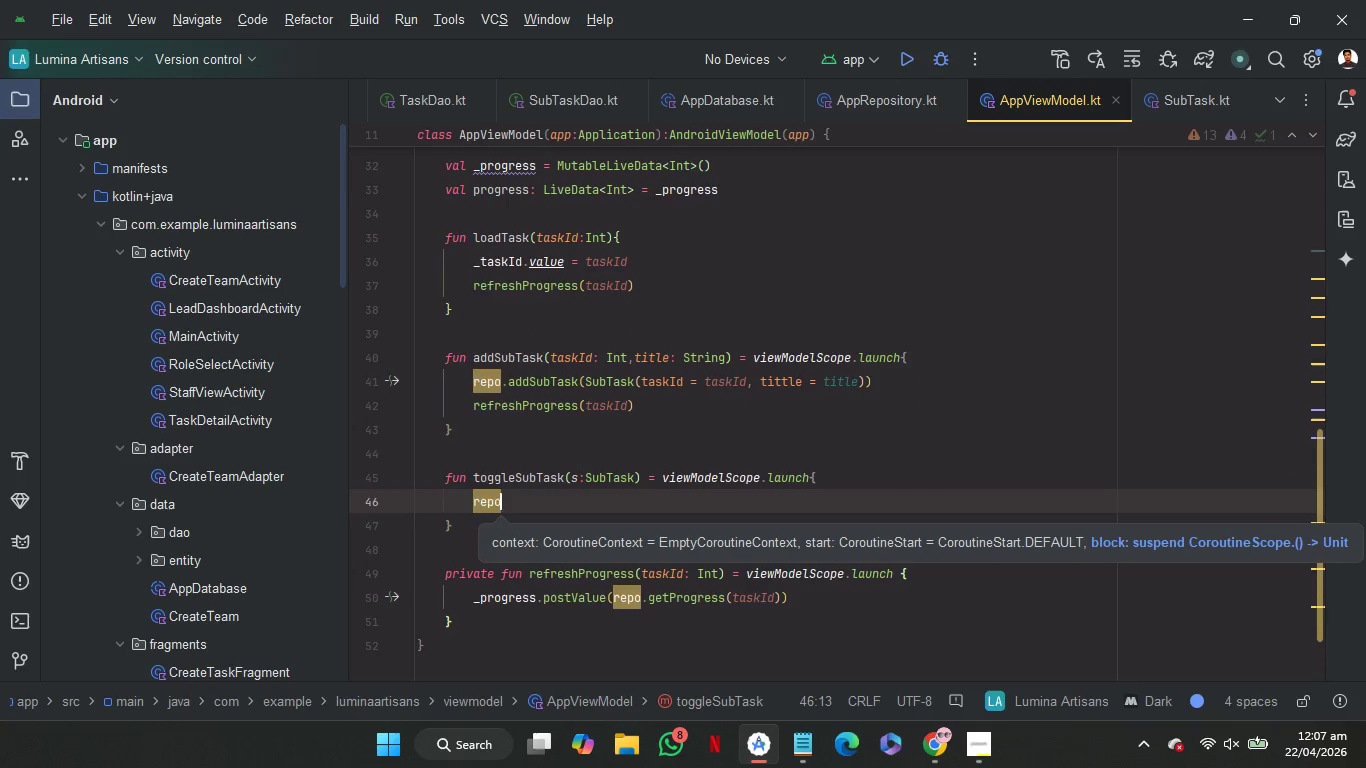 
type(.to)
 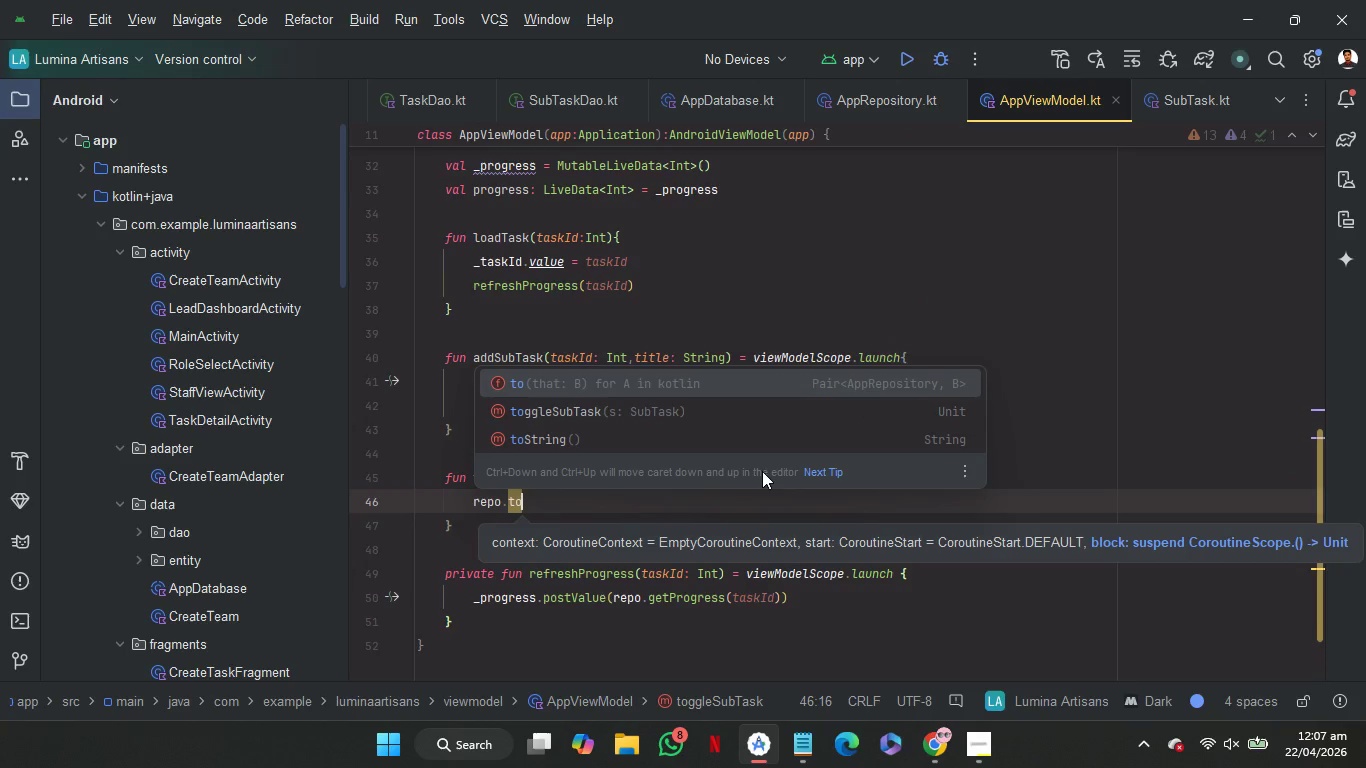 
key(ArrowDown)
 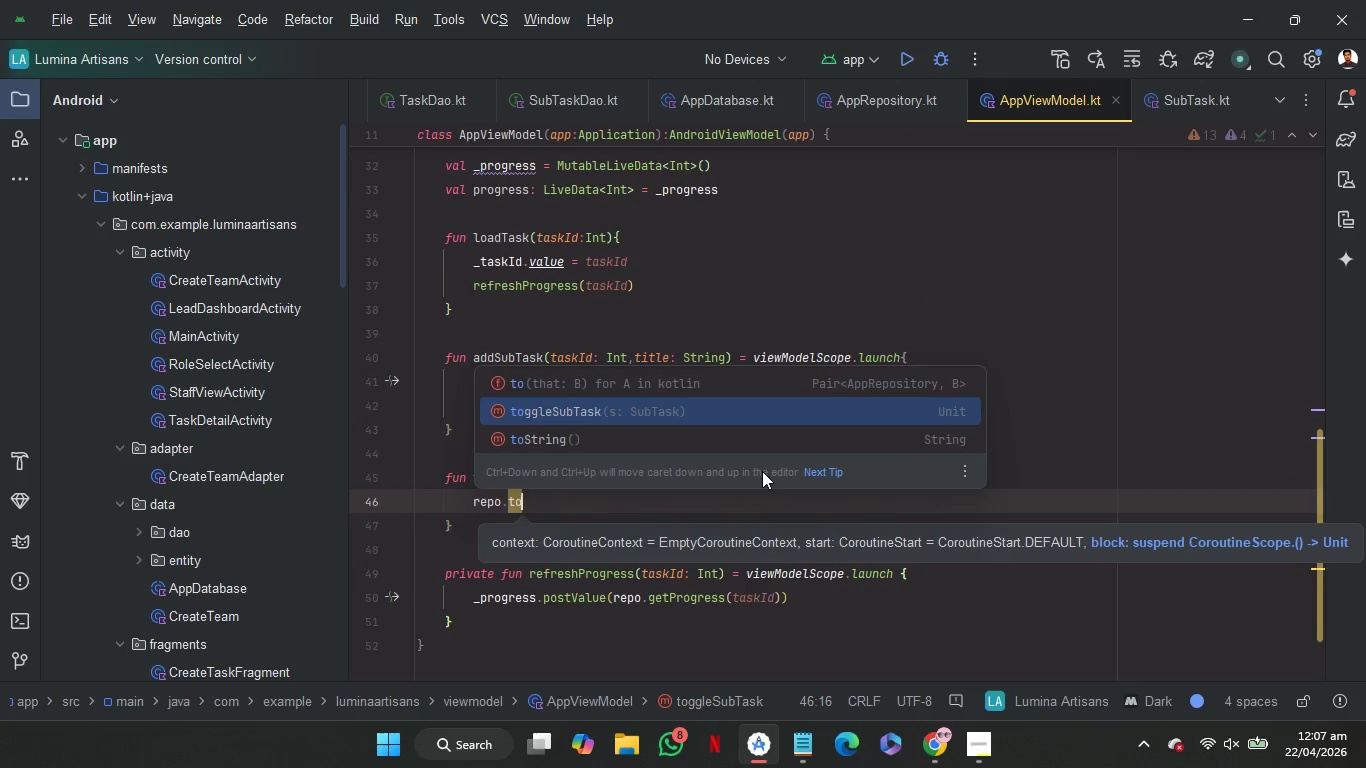 
key(Enter)
 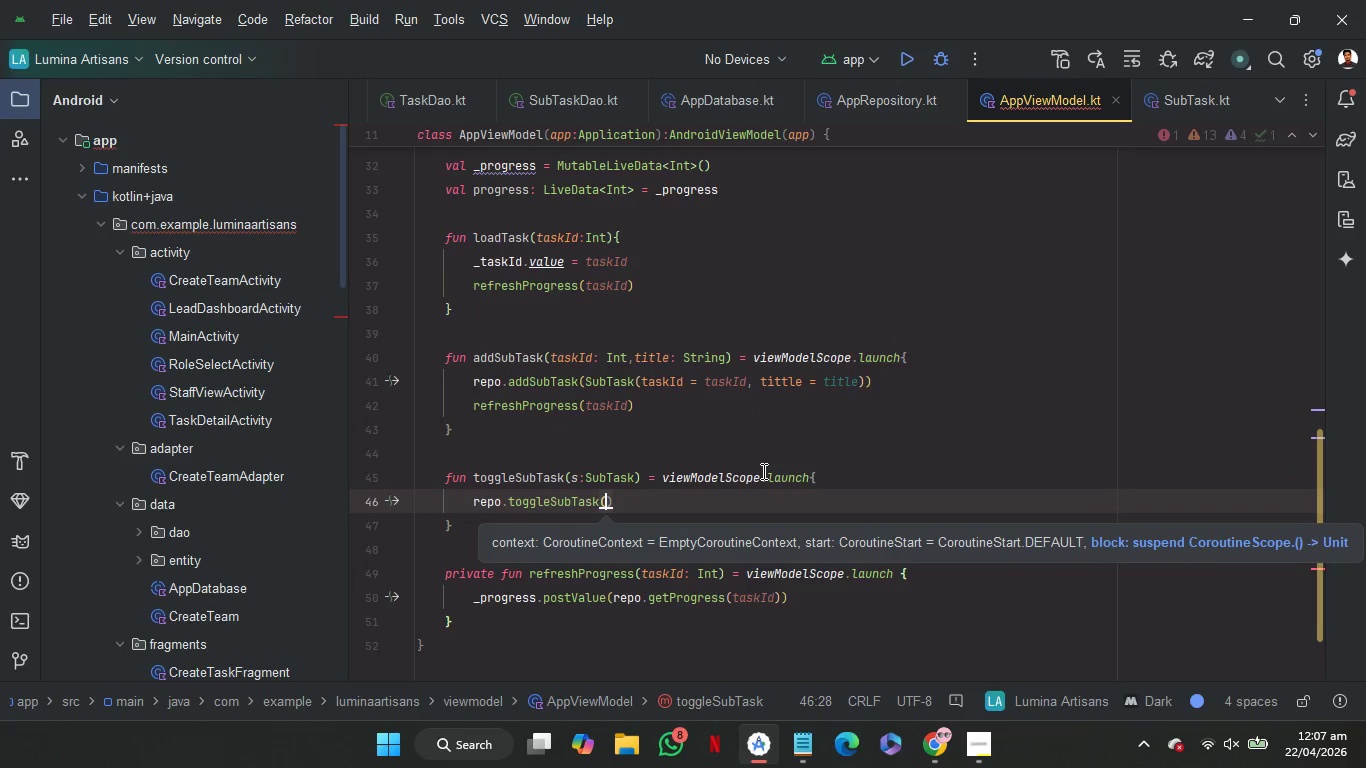 
key(S)
 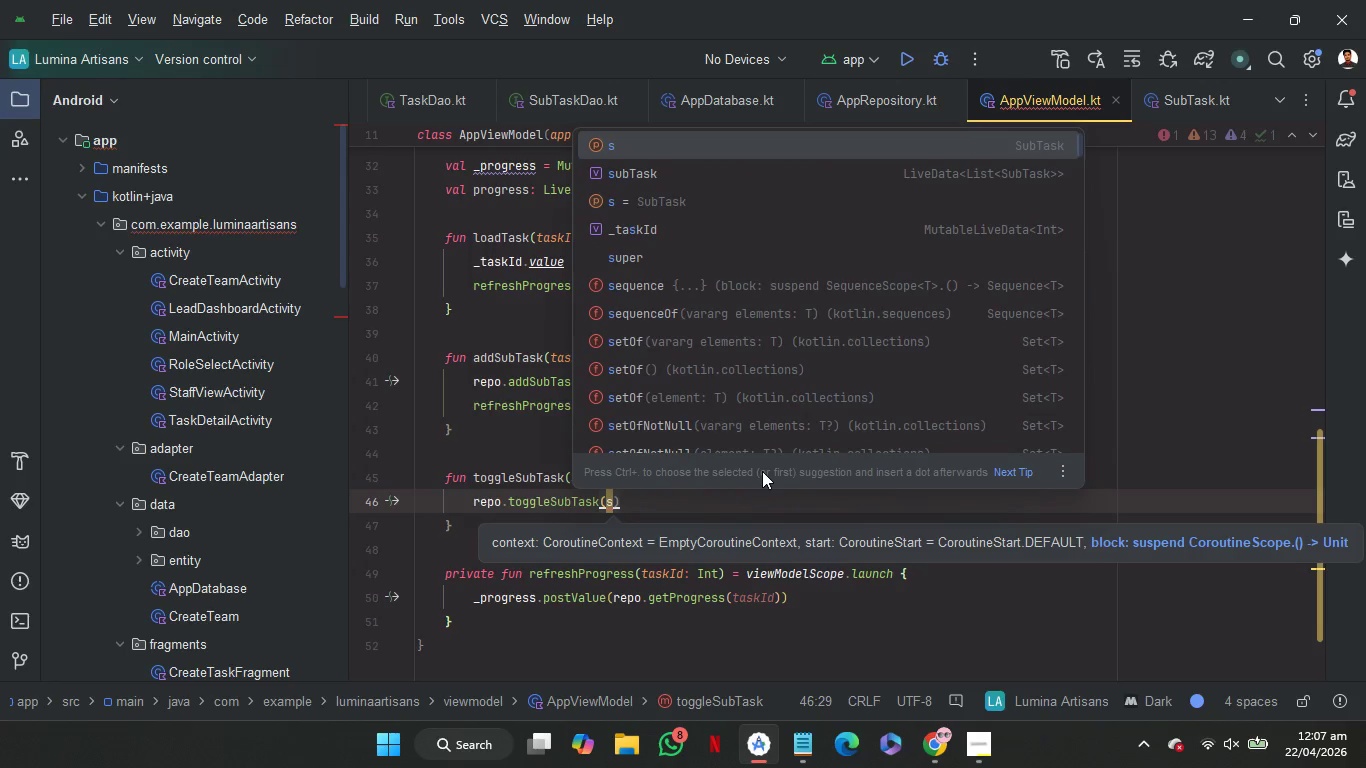 
key(ArrowRight)
 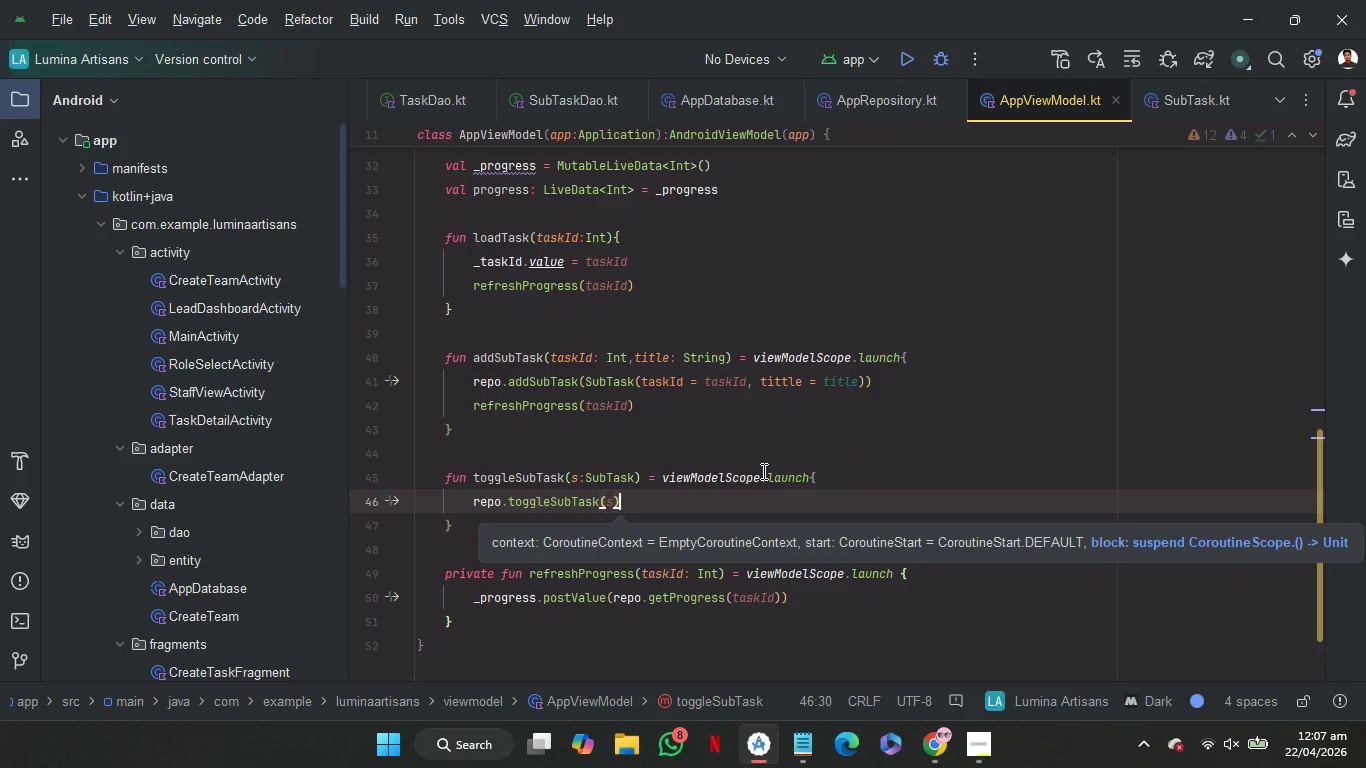 
key(Enter)
 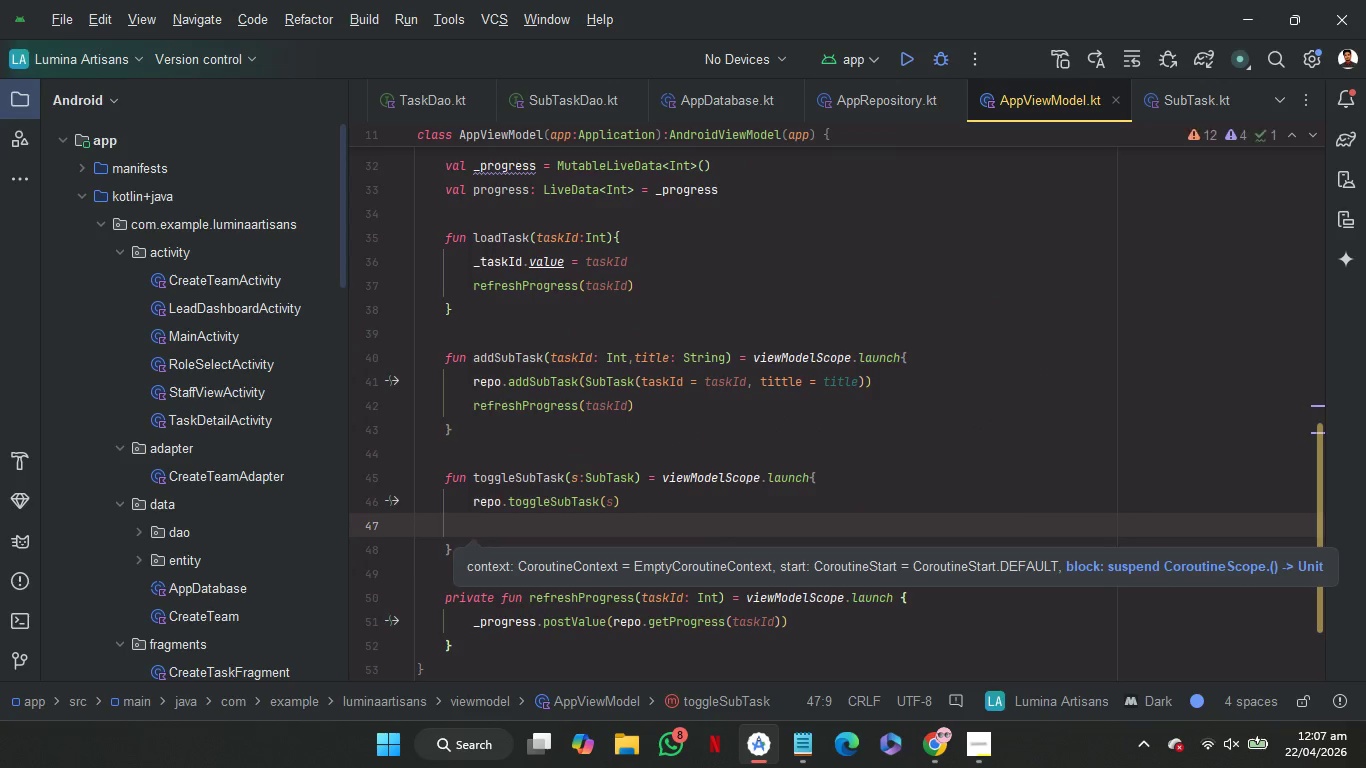 
key(Shift+Minus)
 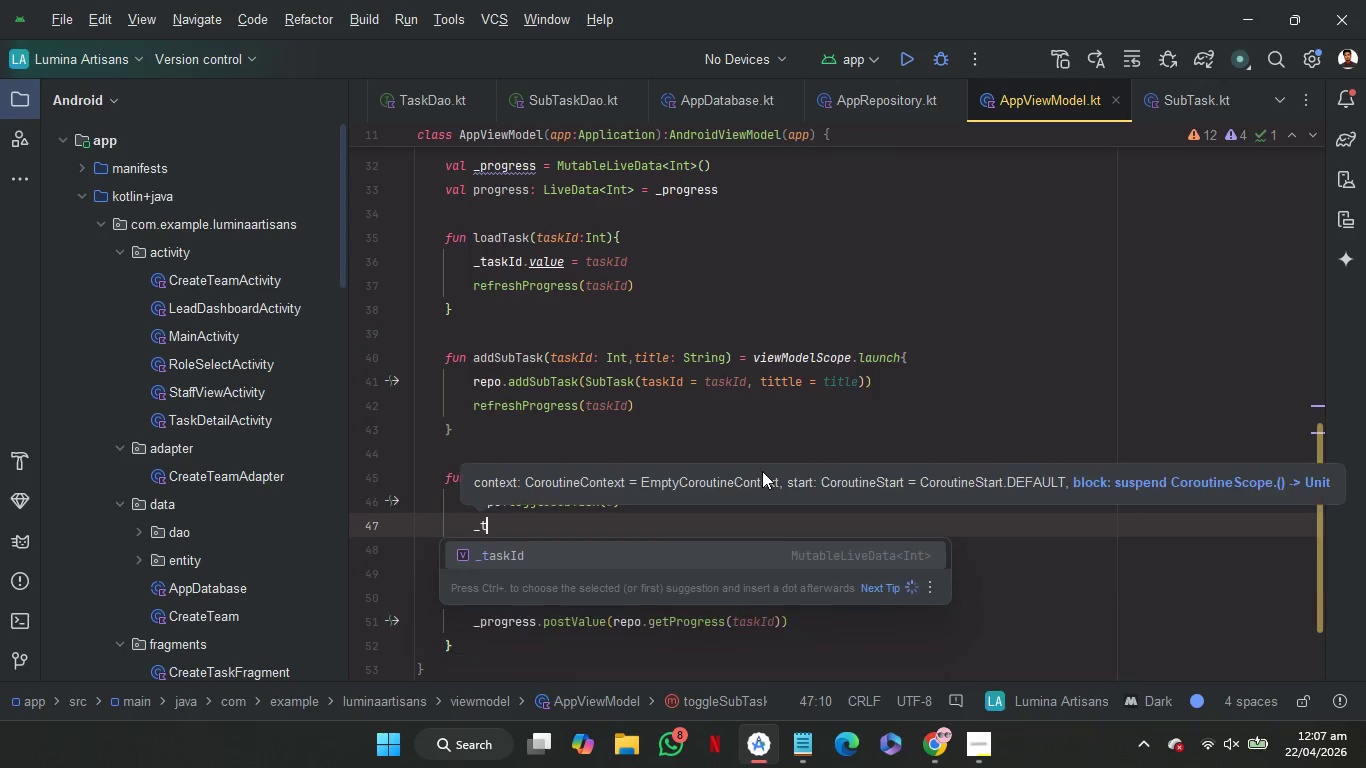 
key(T)
 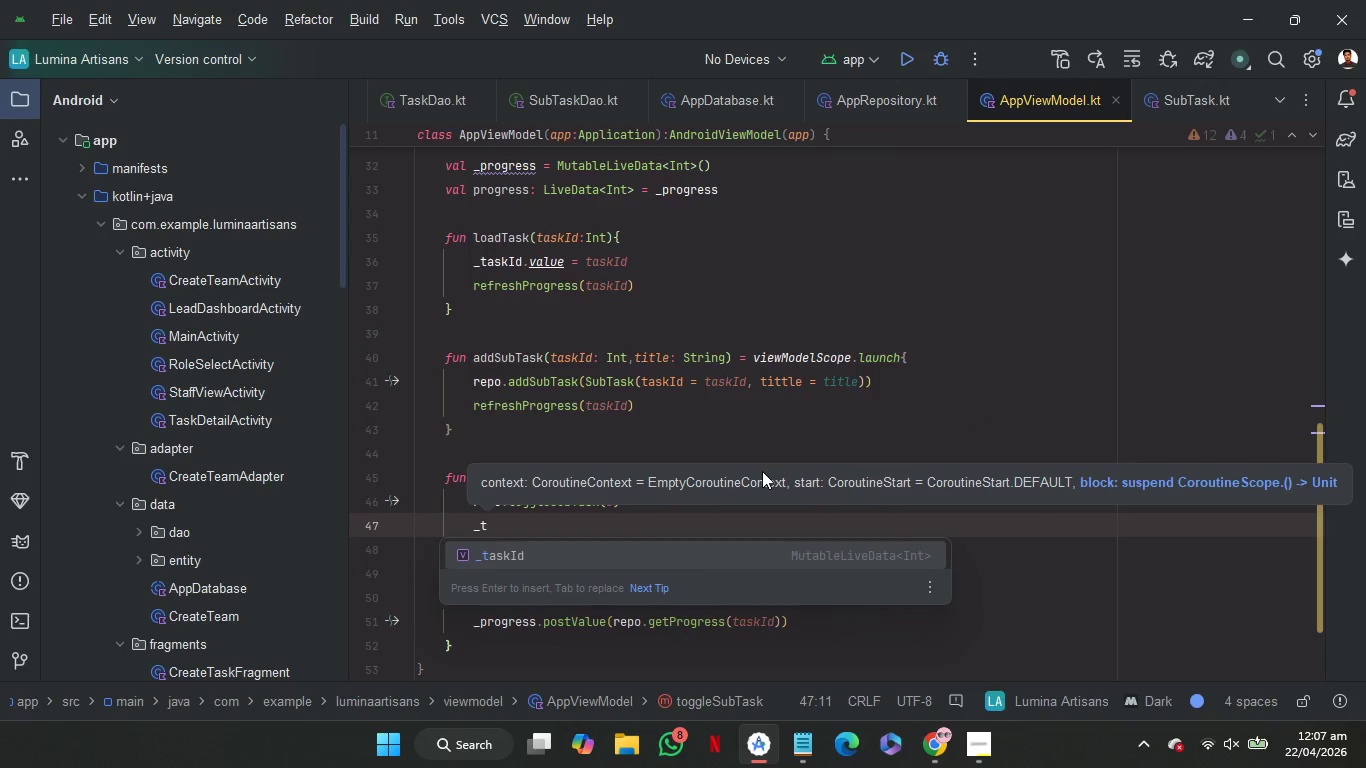 
key(Enter)
 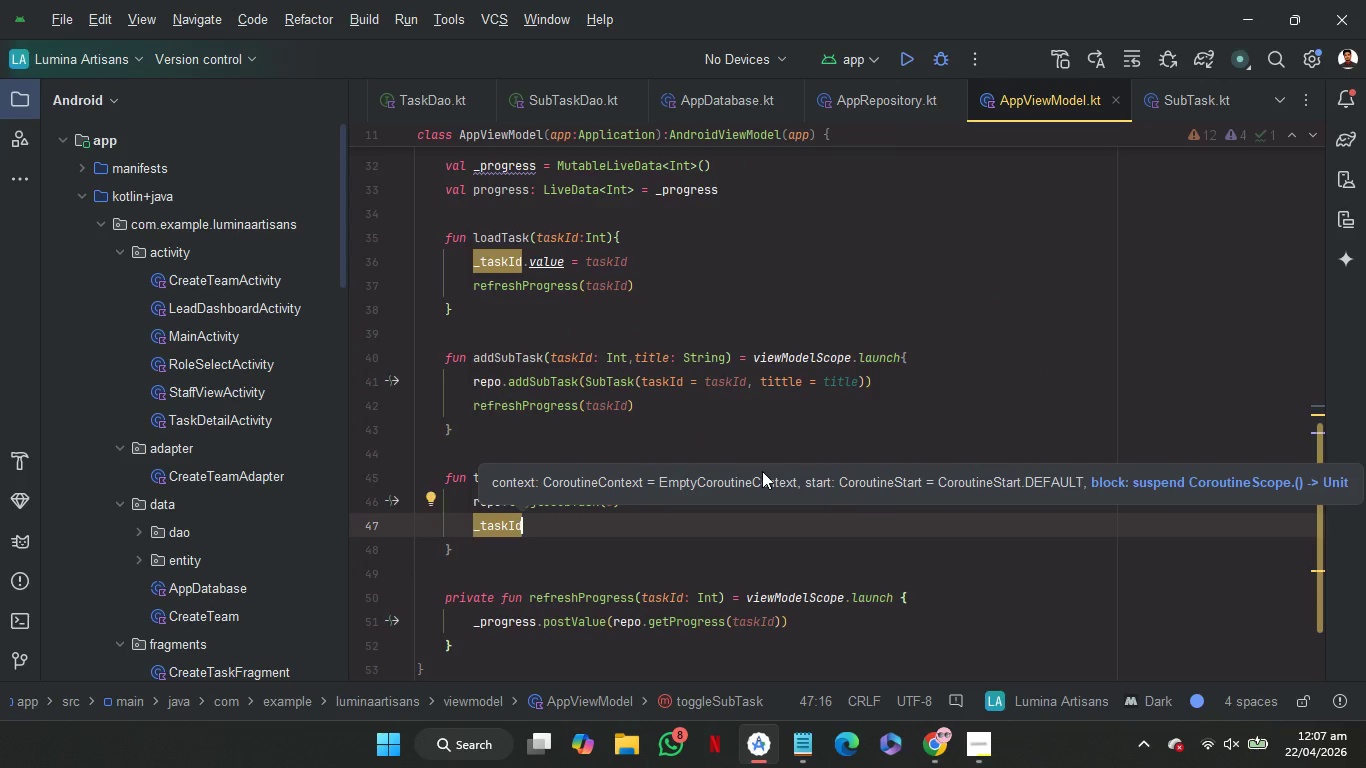 
key(Period)
 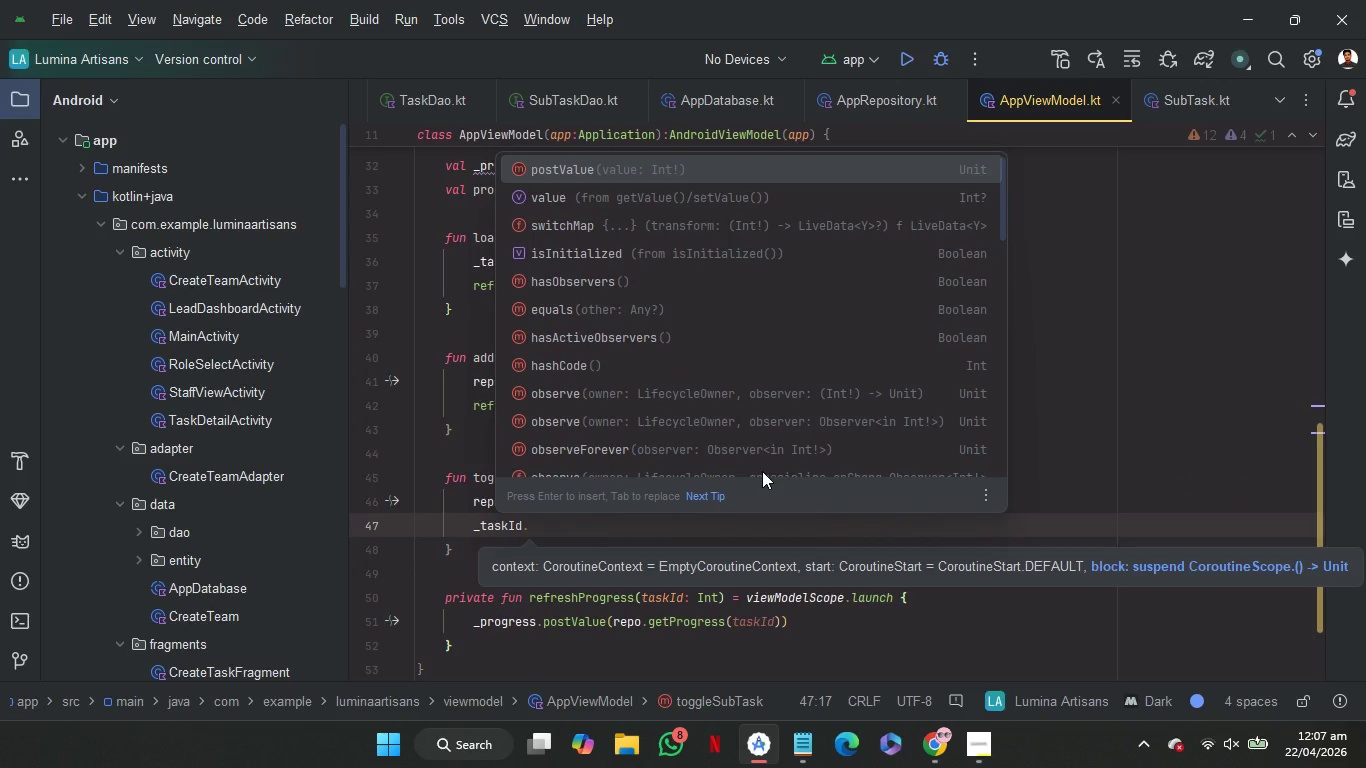 
key(V)
 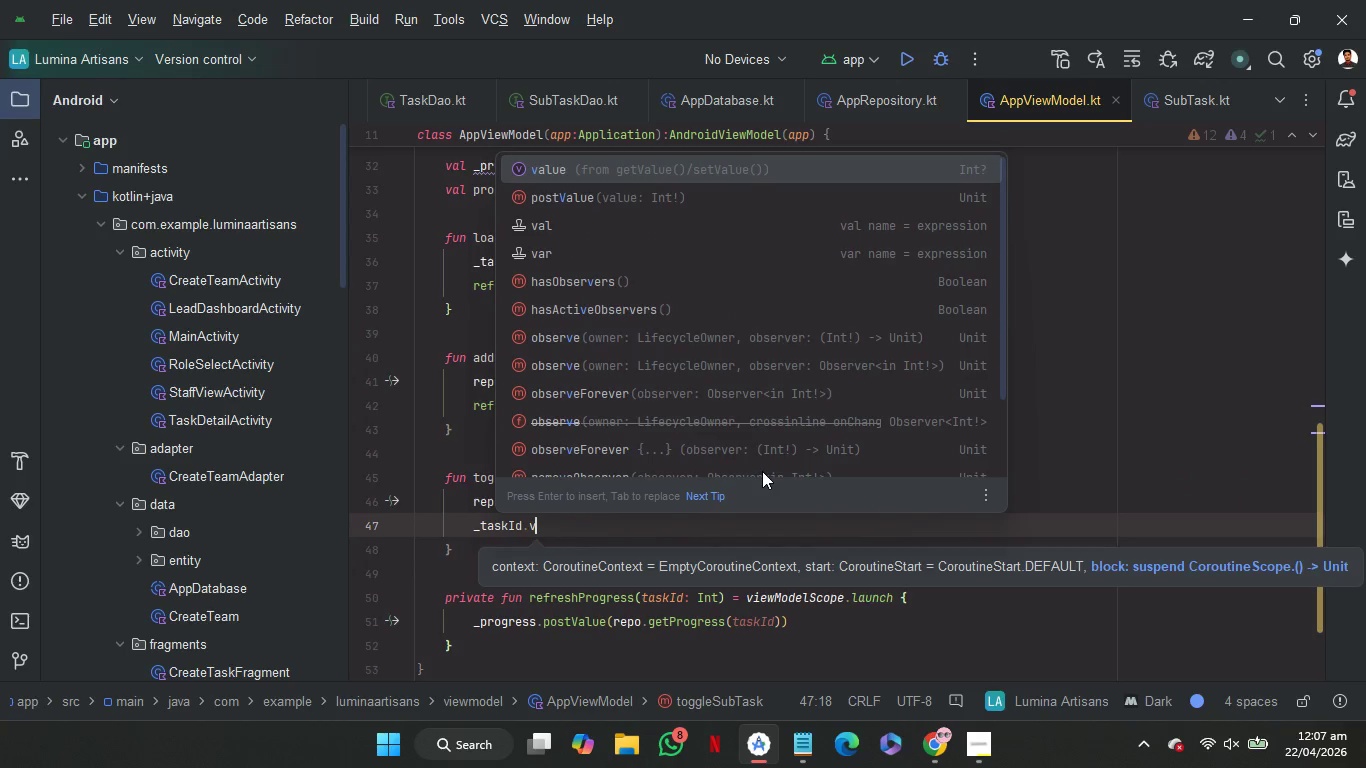 
key(Enter)
 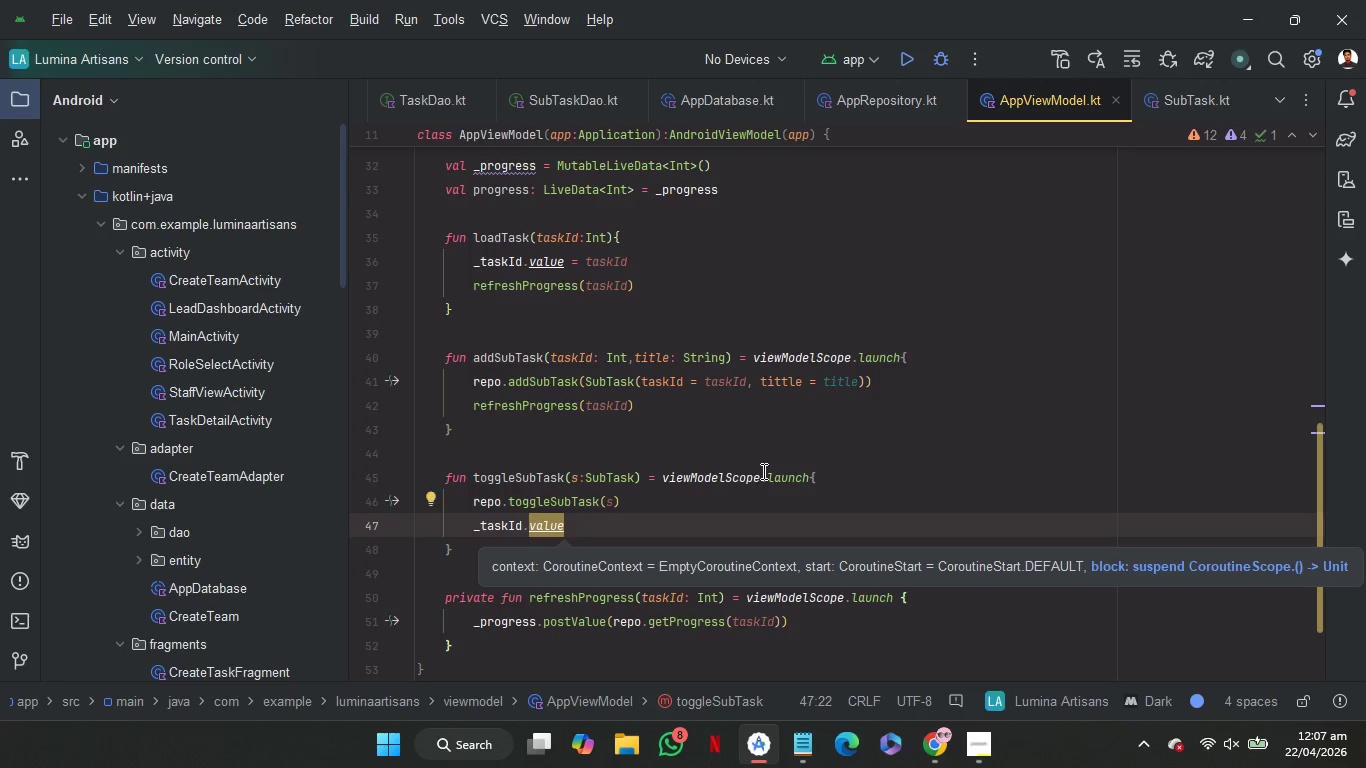 
key(Shift+Slash)
 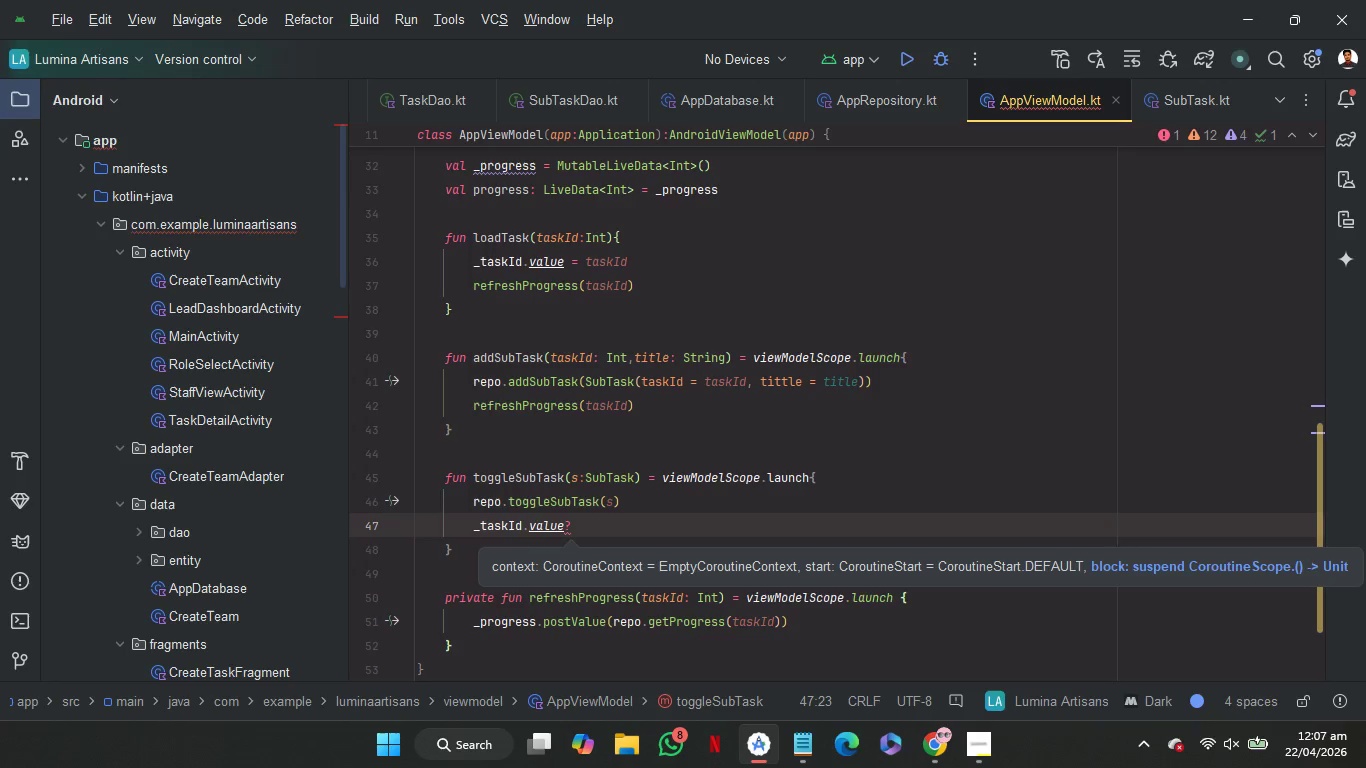 
key(Period)
 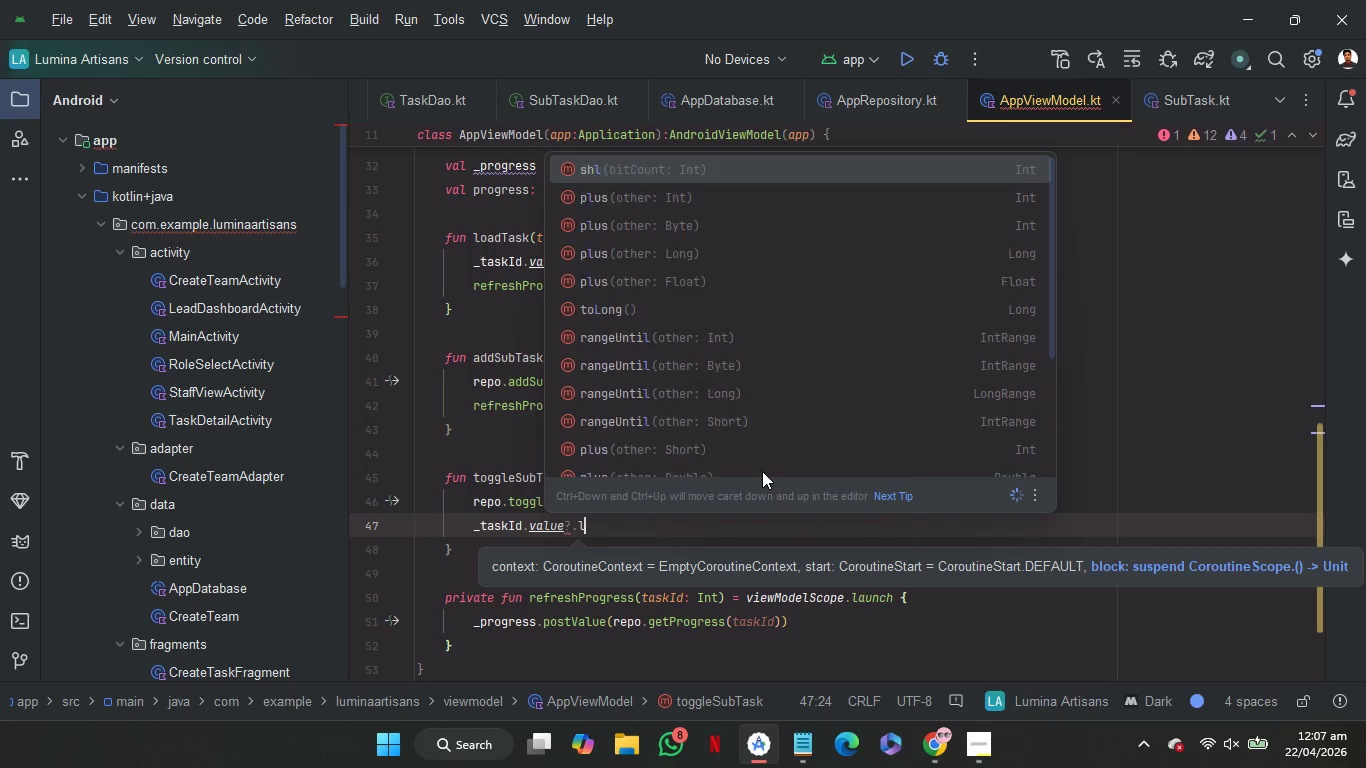 
key(L)
 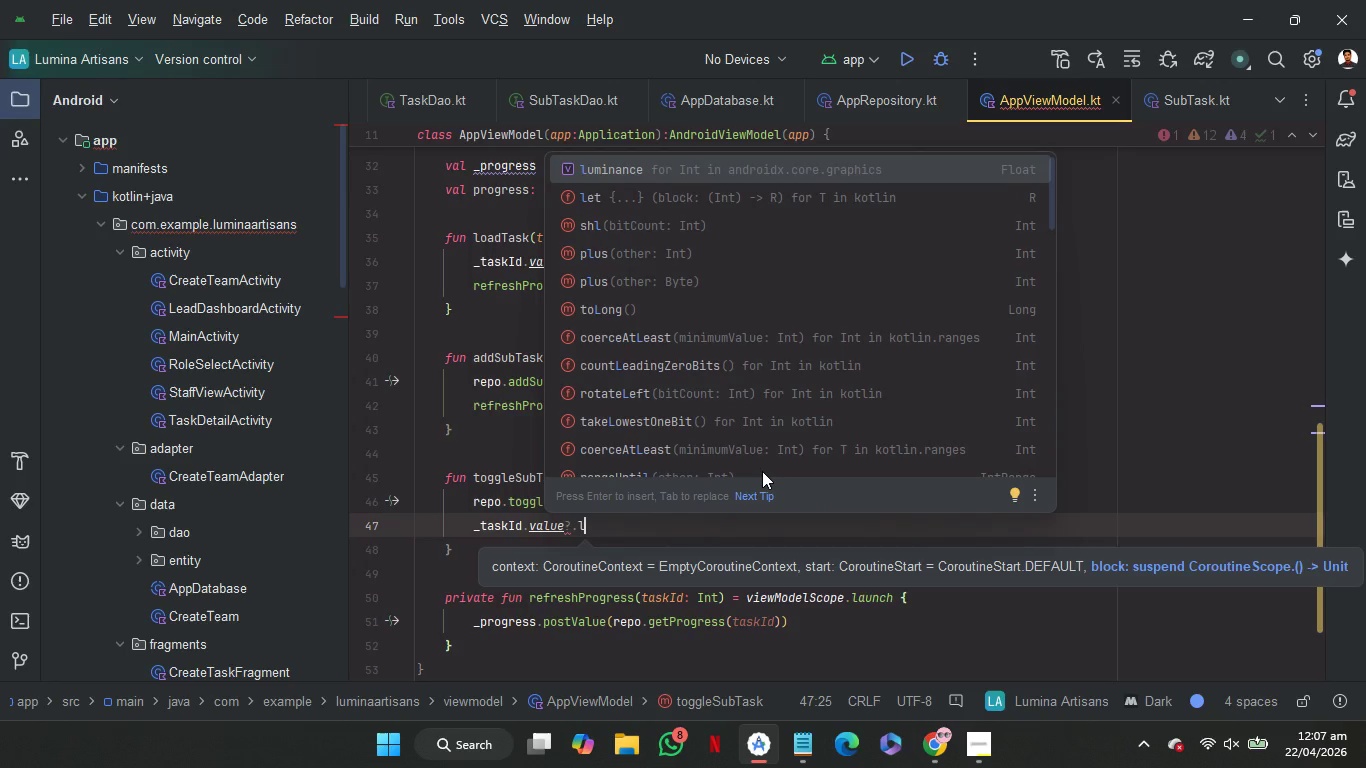 
key(ArrowDown)
 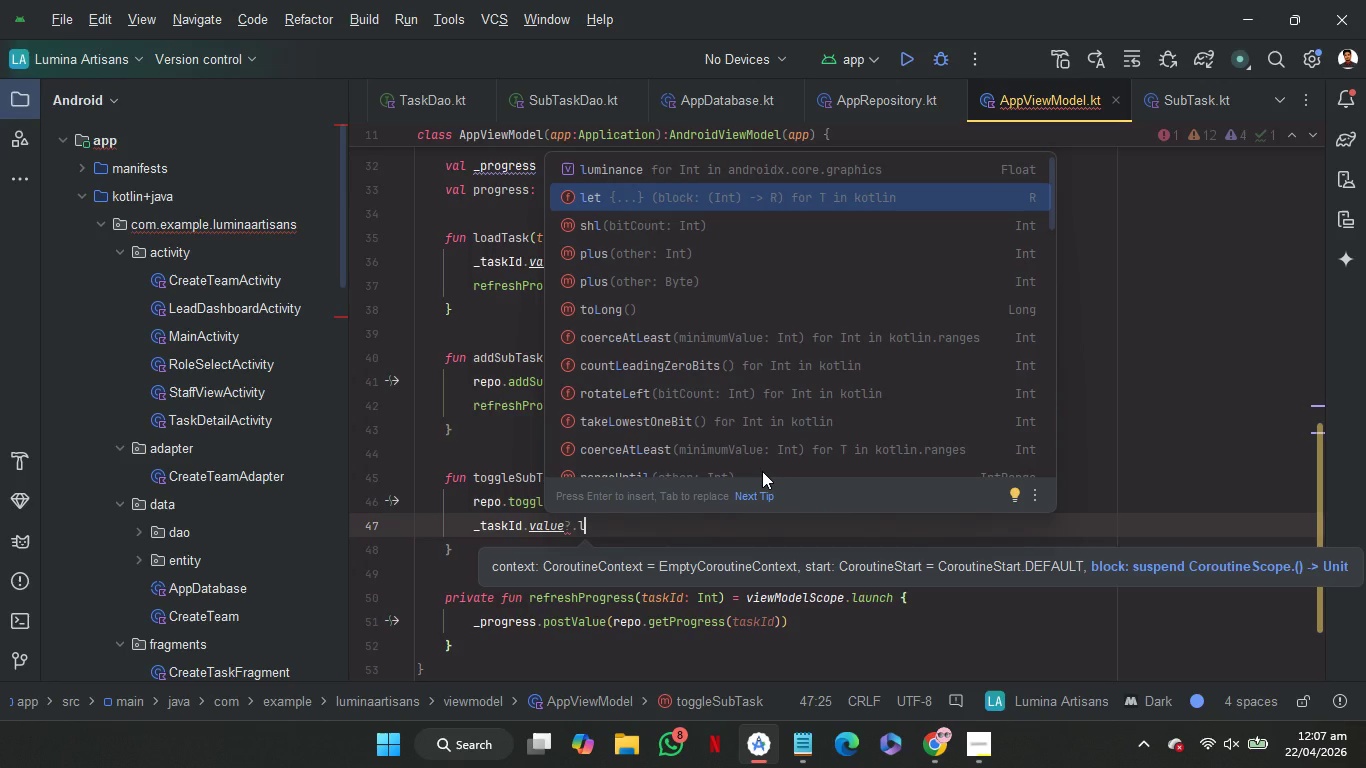 
key(Enter)
 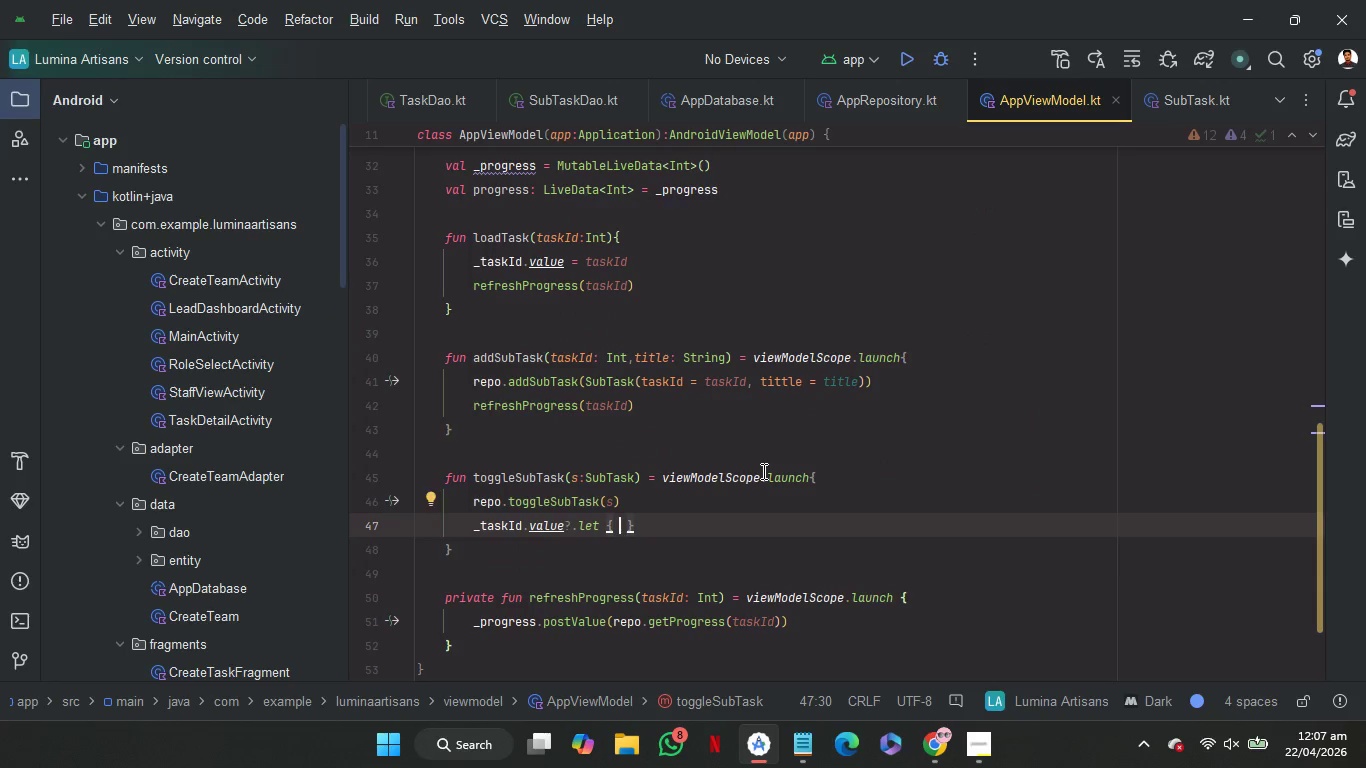 
type(re)
 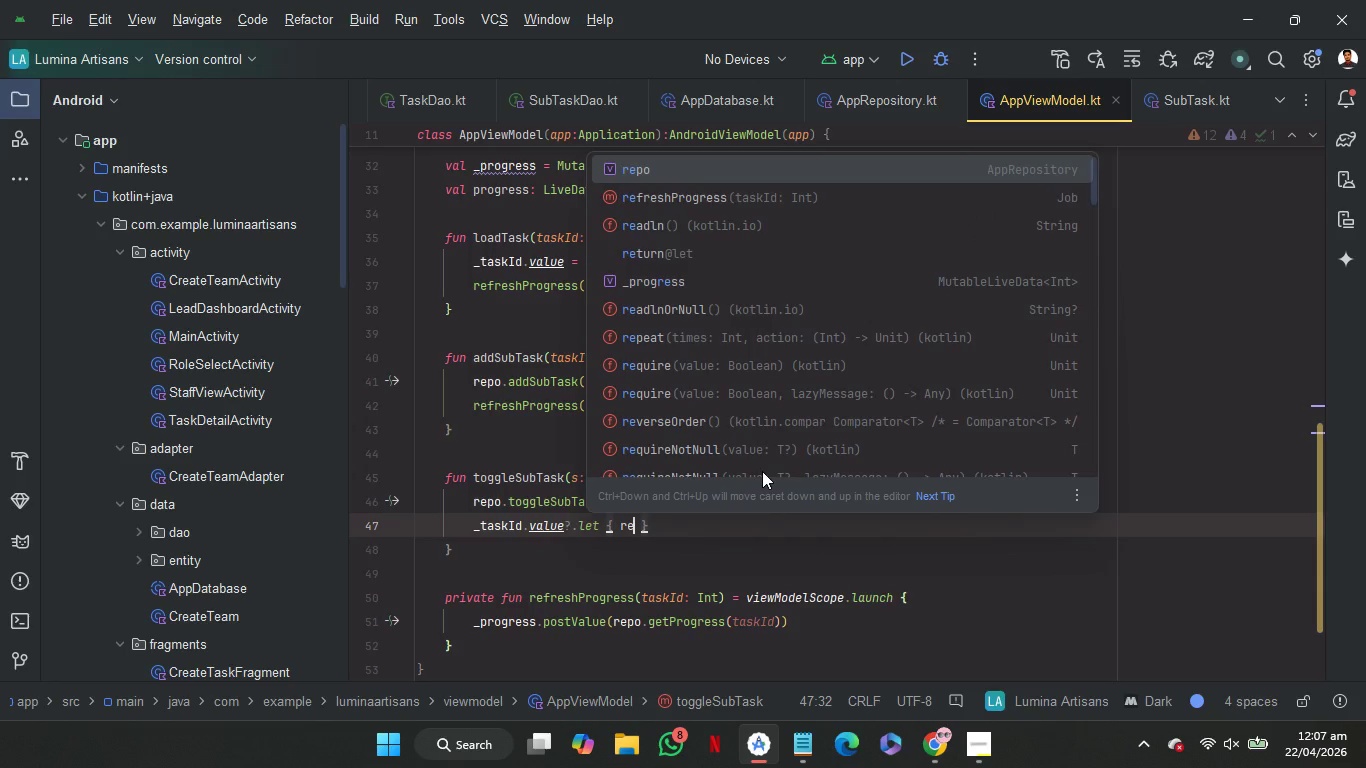 
key(Enter)
 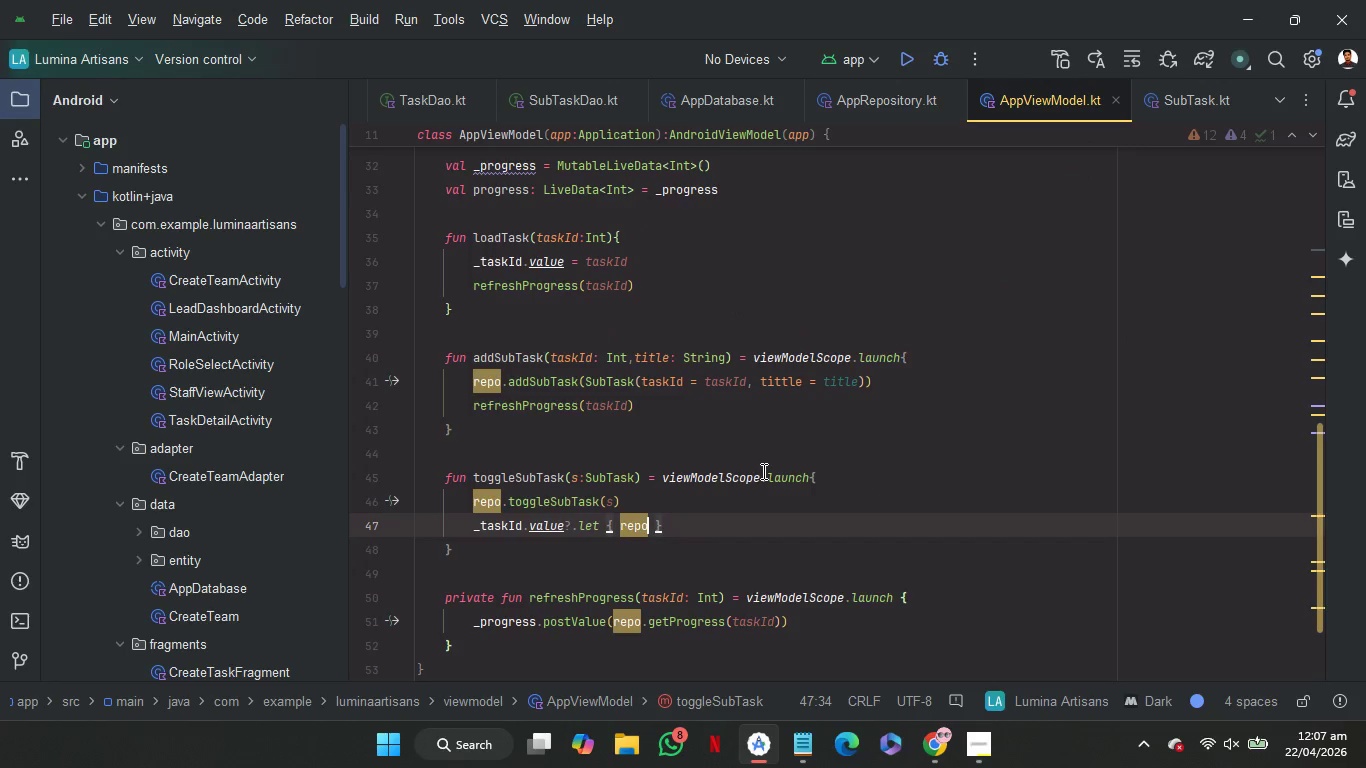 
type(.re)
 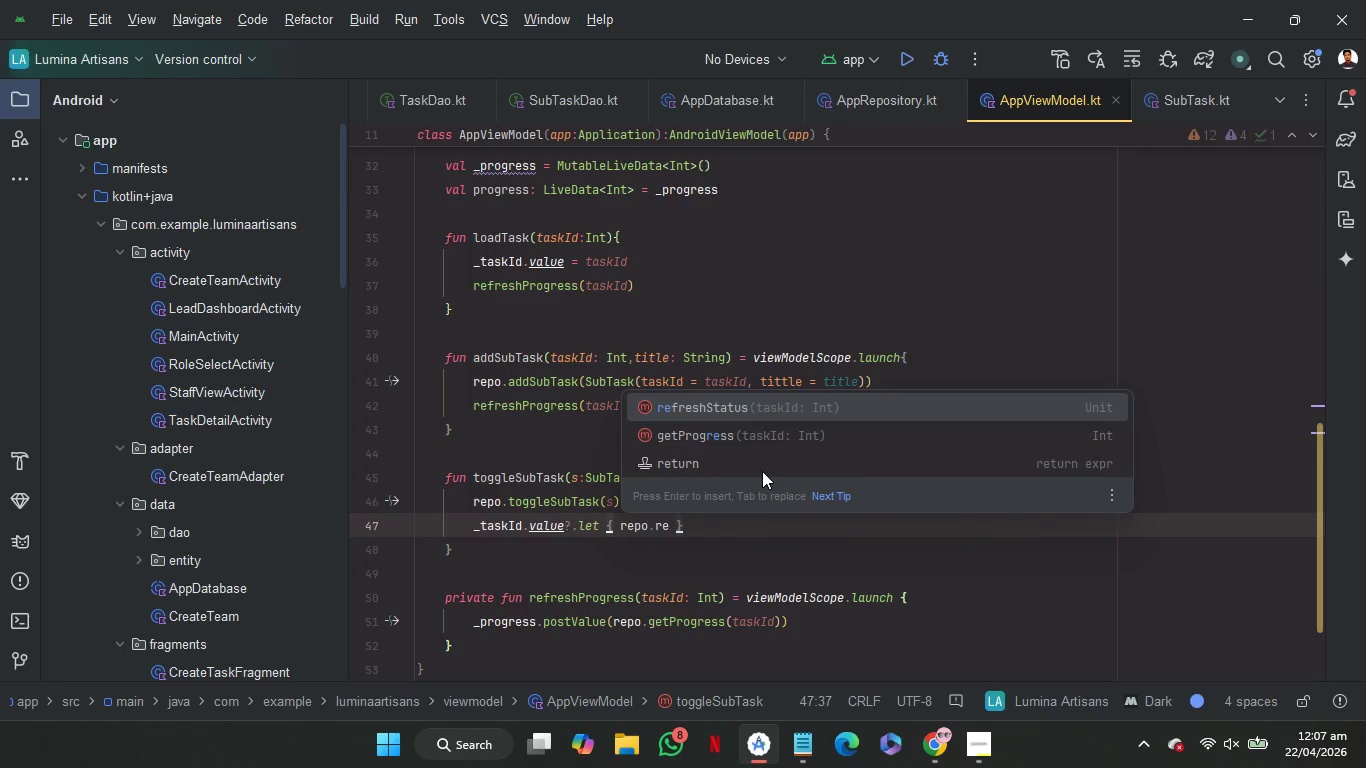 
key(Enter)
 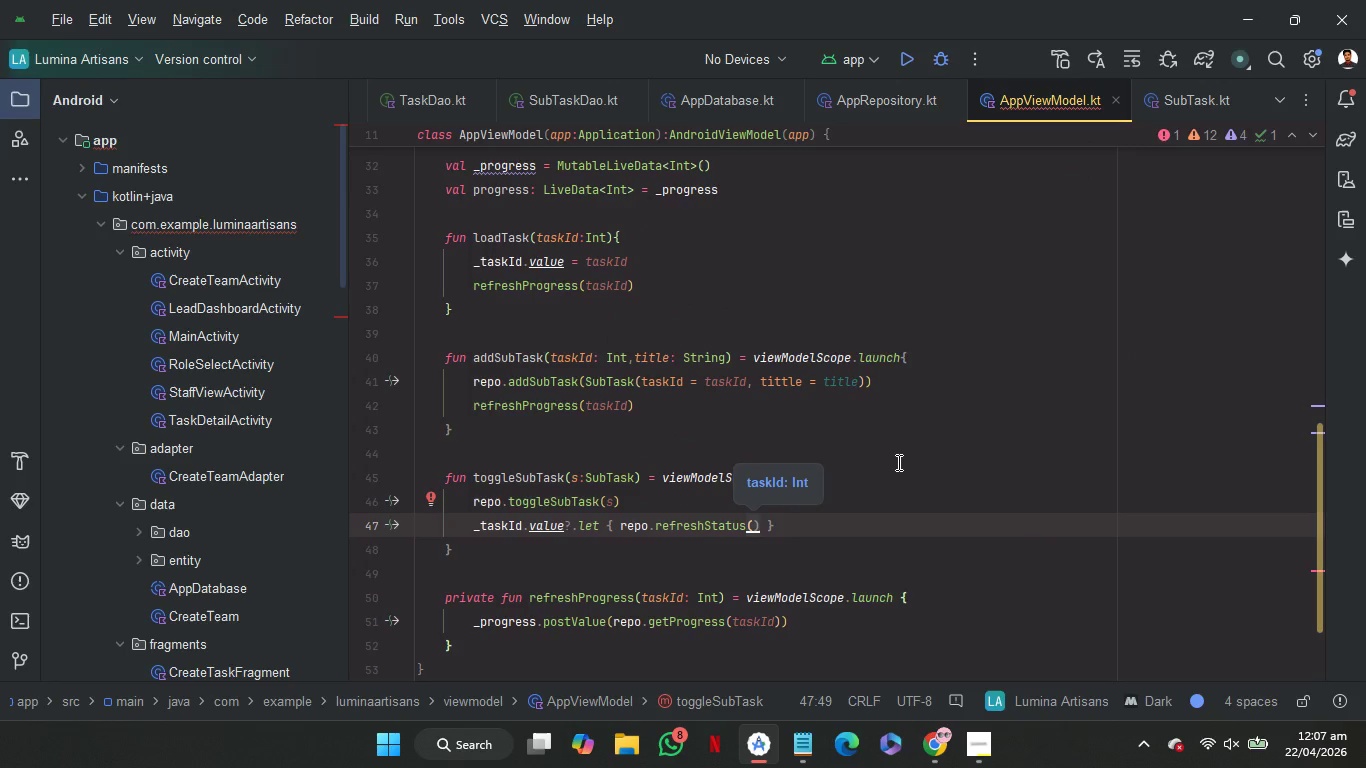 
wait(5.73)
 